 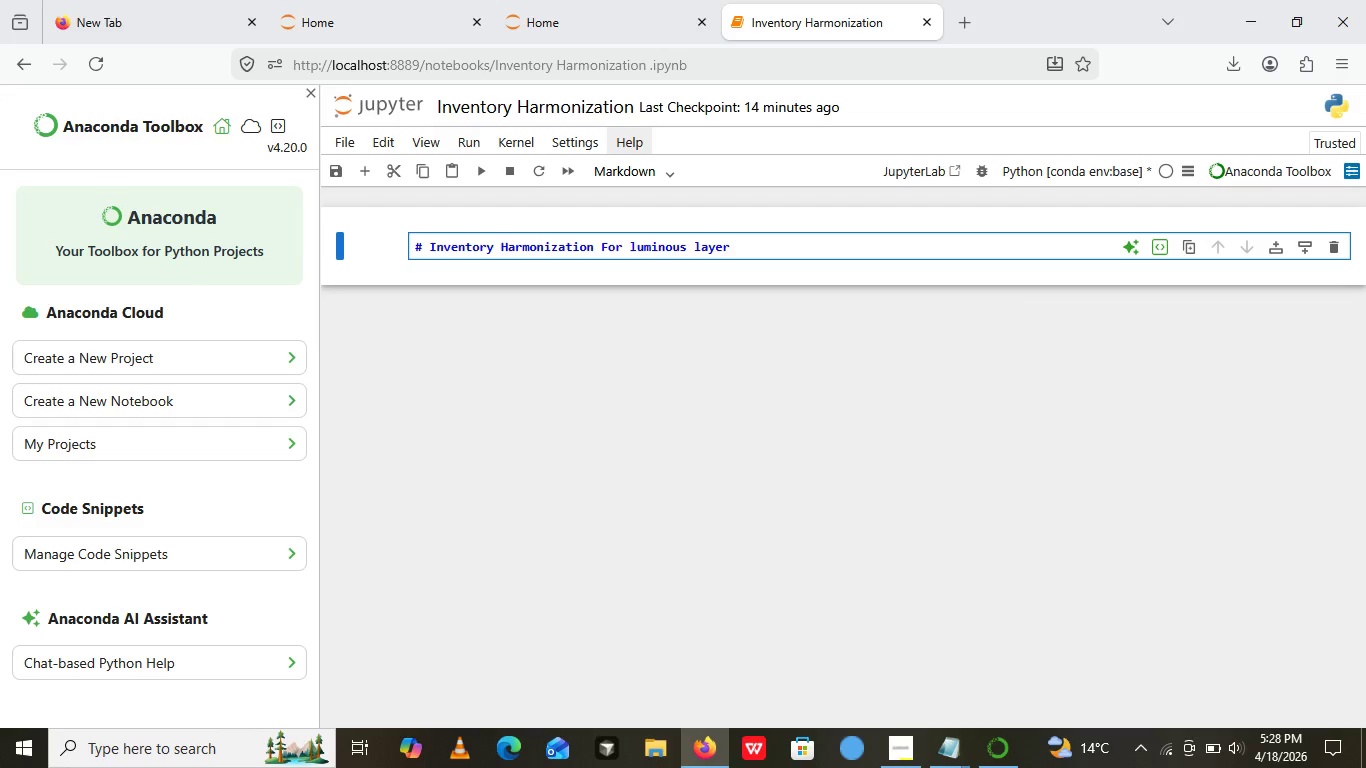 
hold_key(key=ShiftLeft, duration=0.38)
 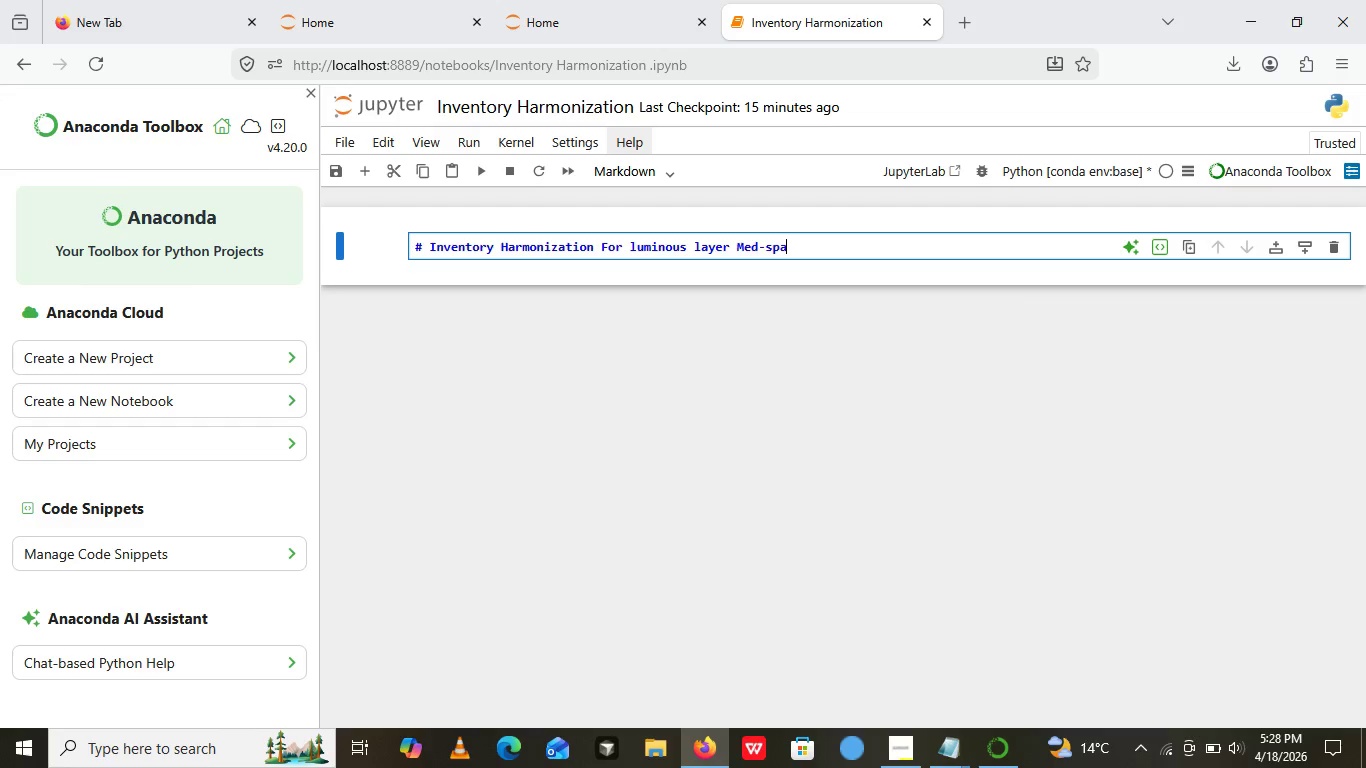 
wait(5.94)
 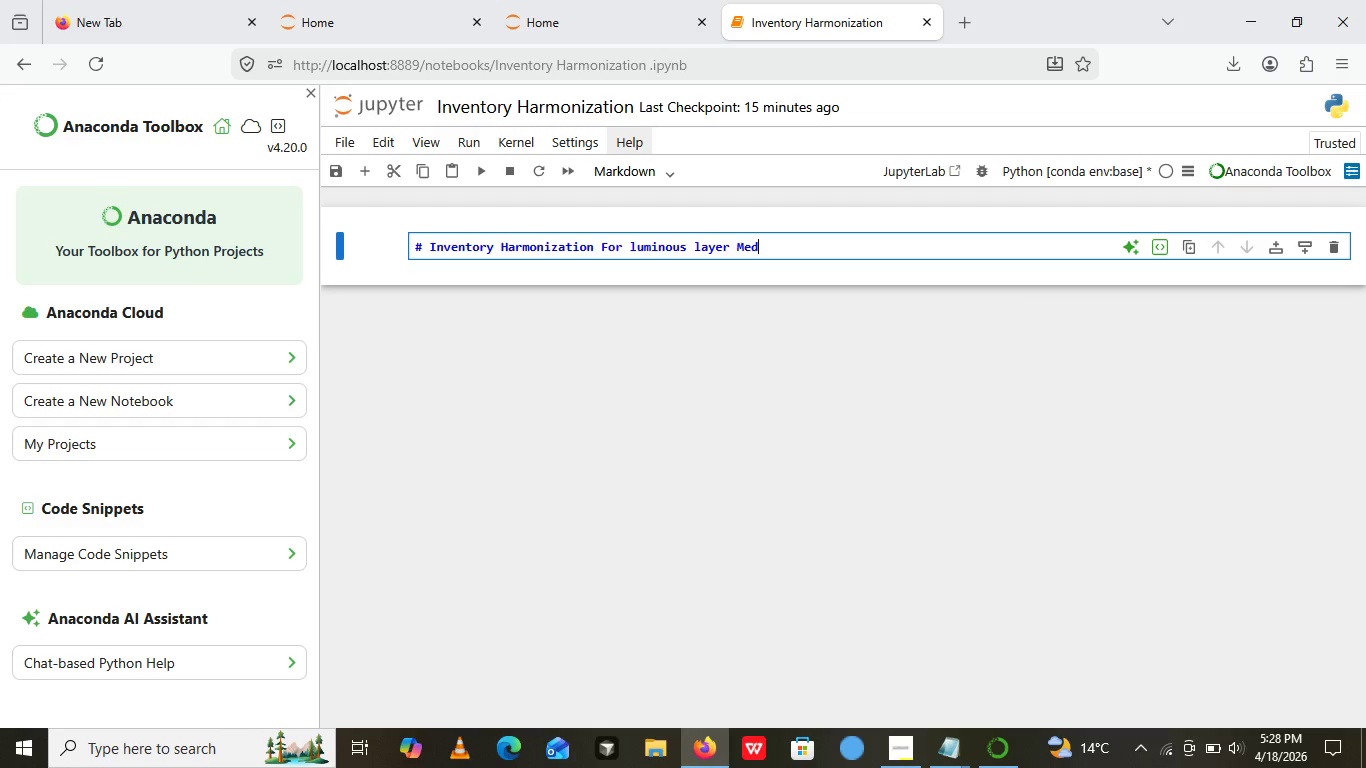 
key(Enter)
 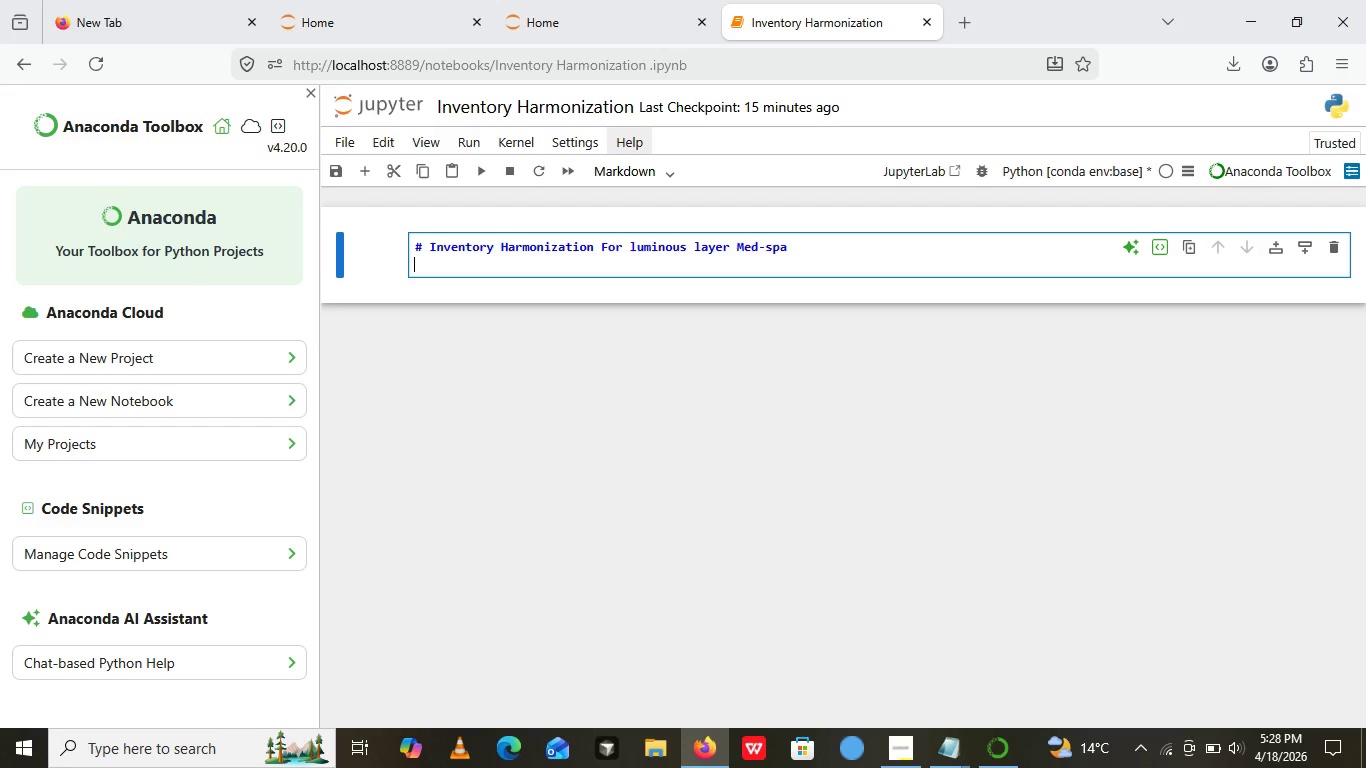 
type(****)
 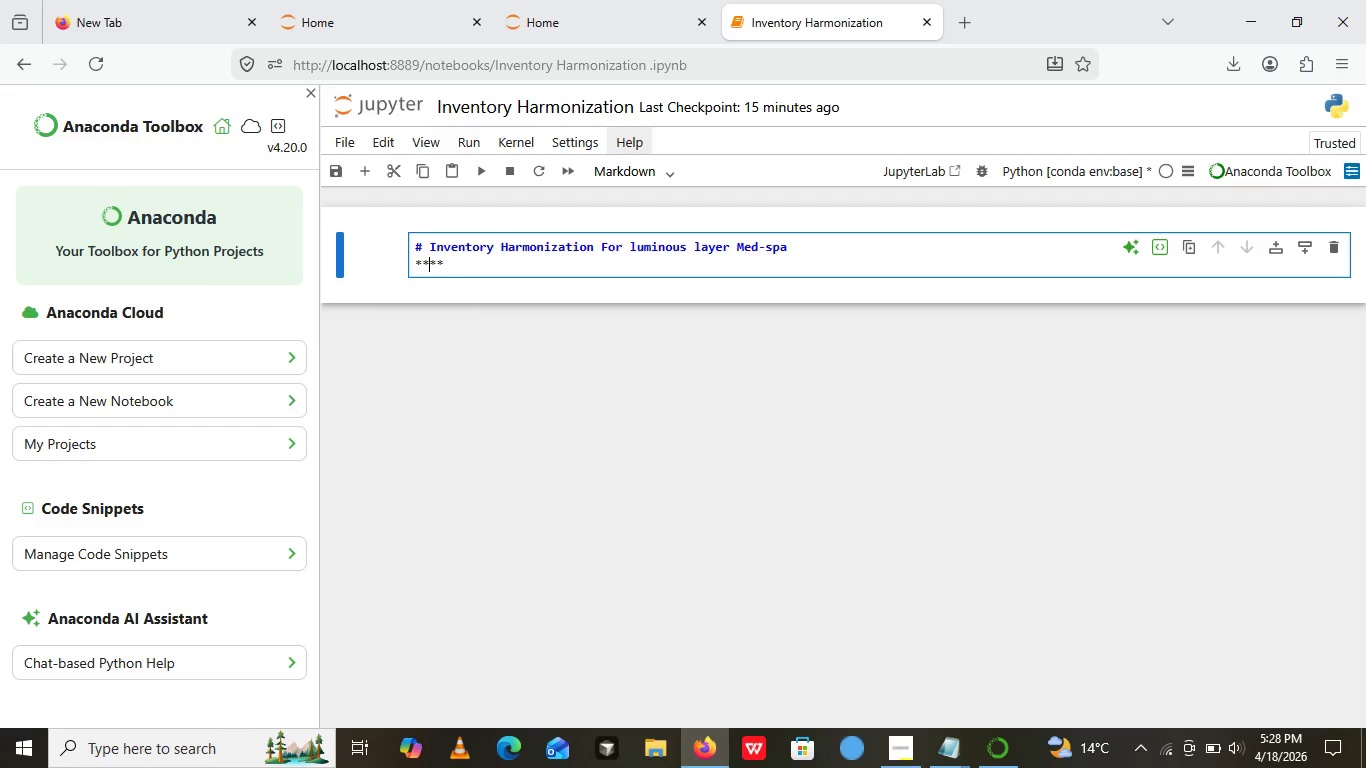 
key(ArrowLeft)
 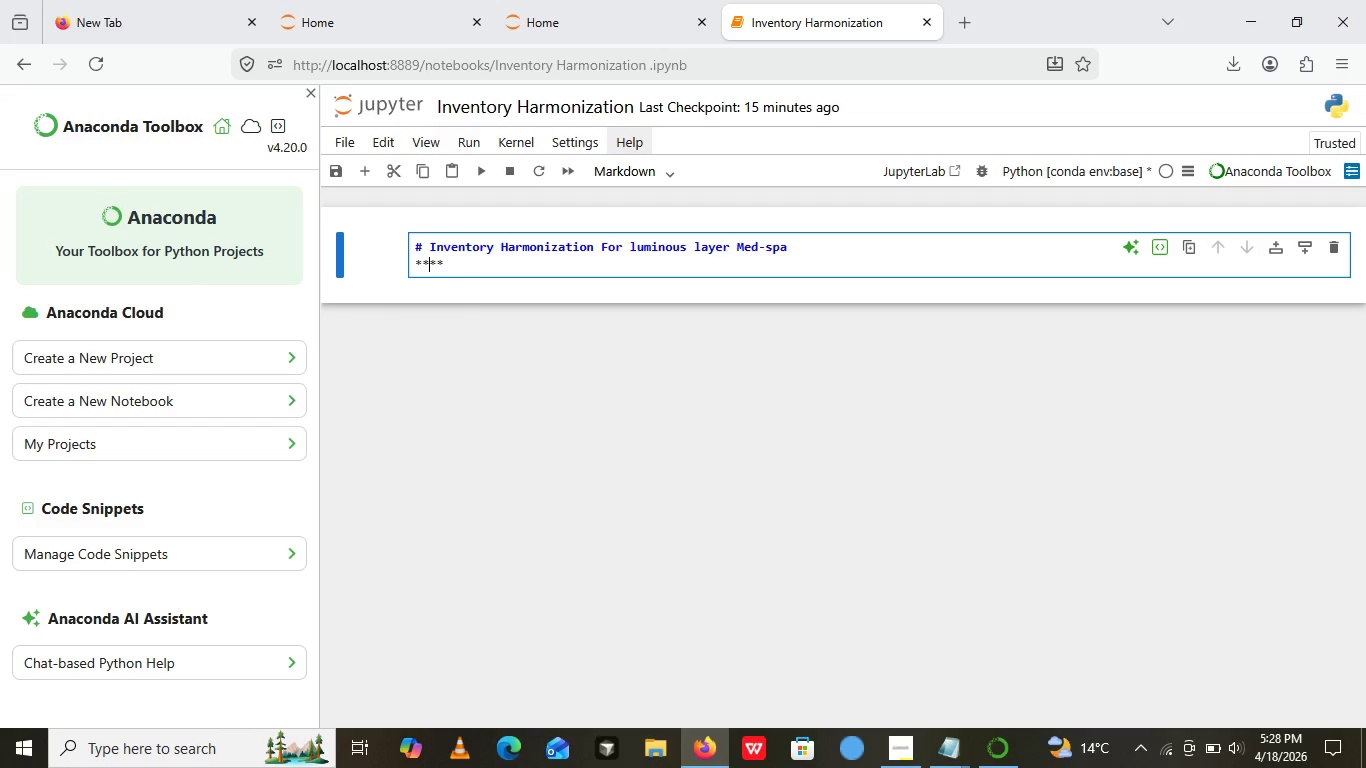 
key(ArrowLeft)
 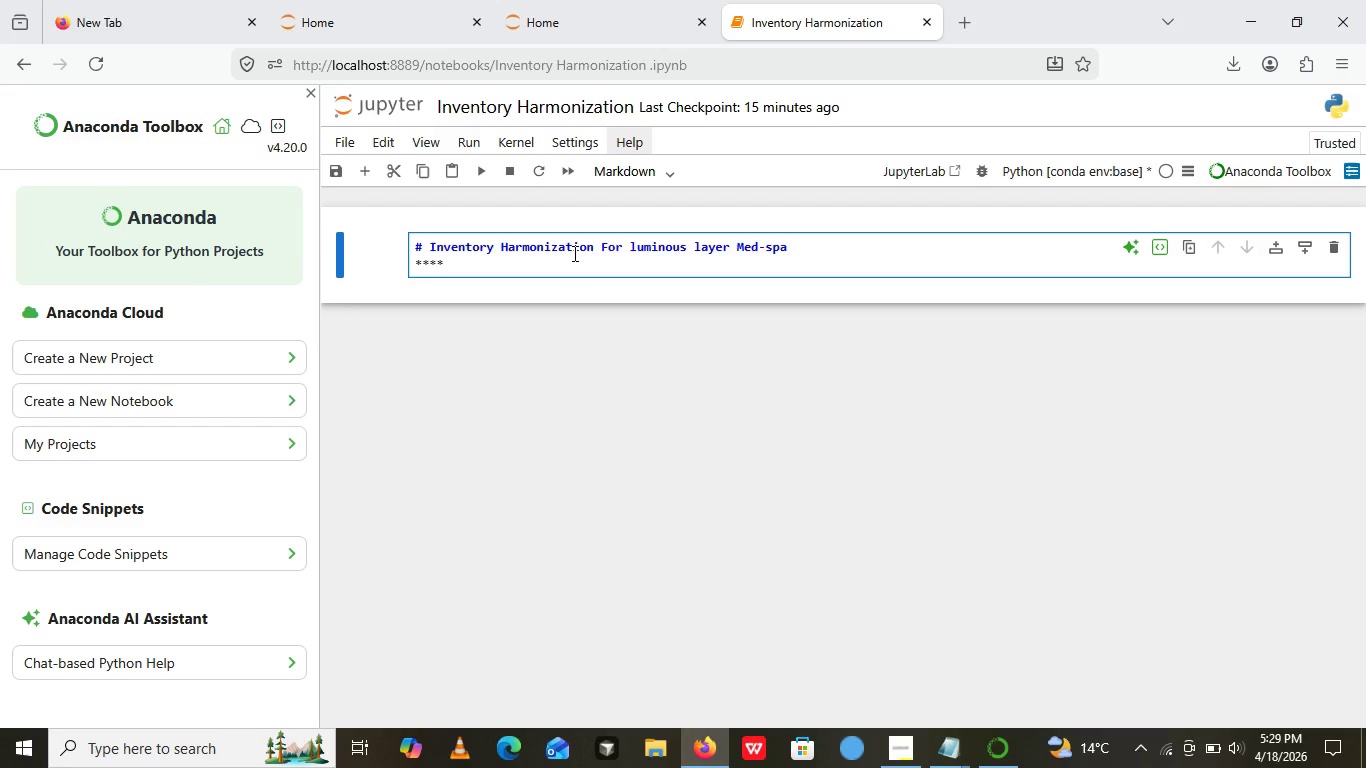 
wait(6.41)
 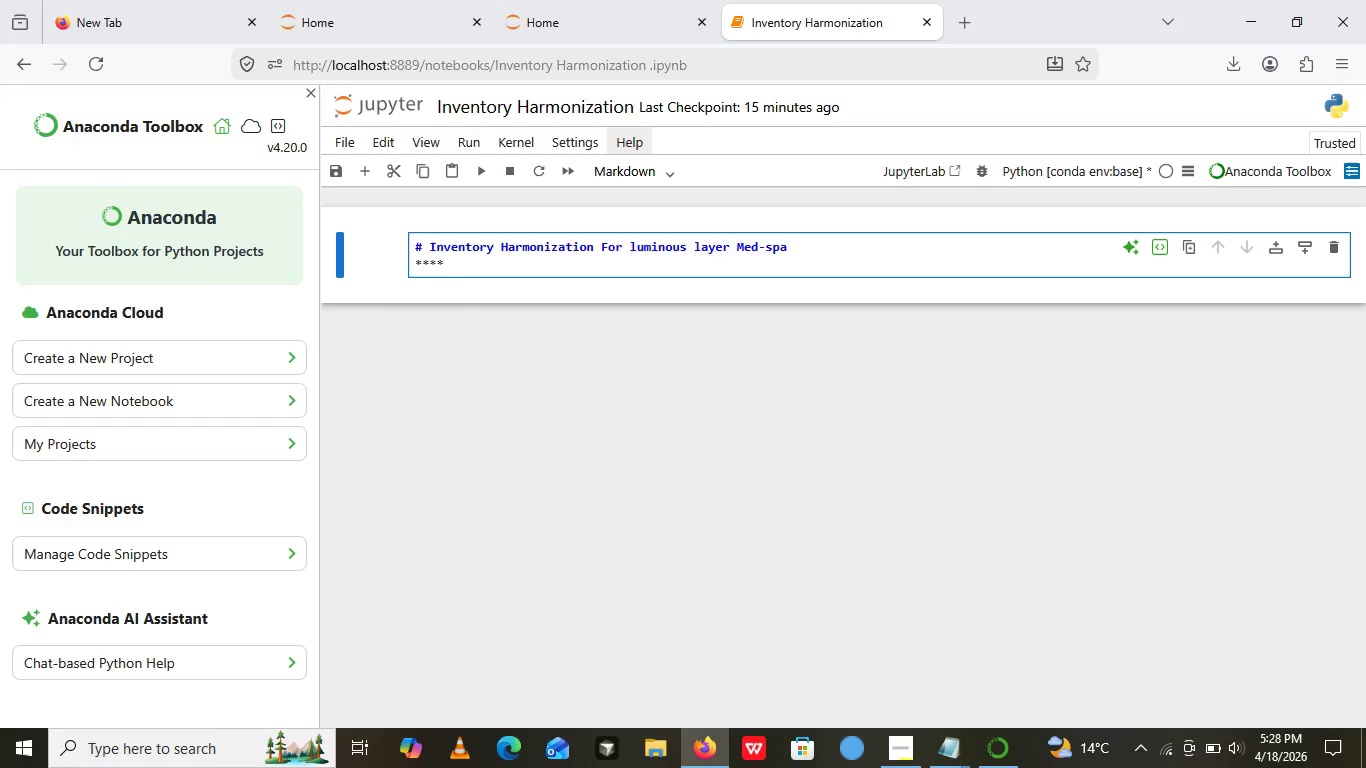 
type(prepared by)
 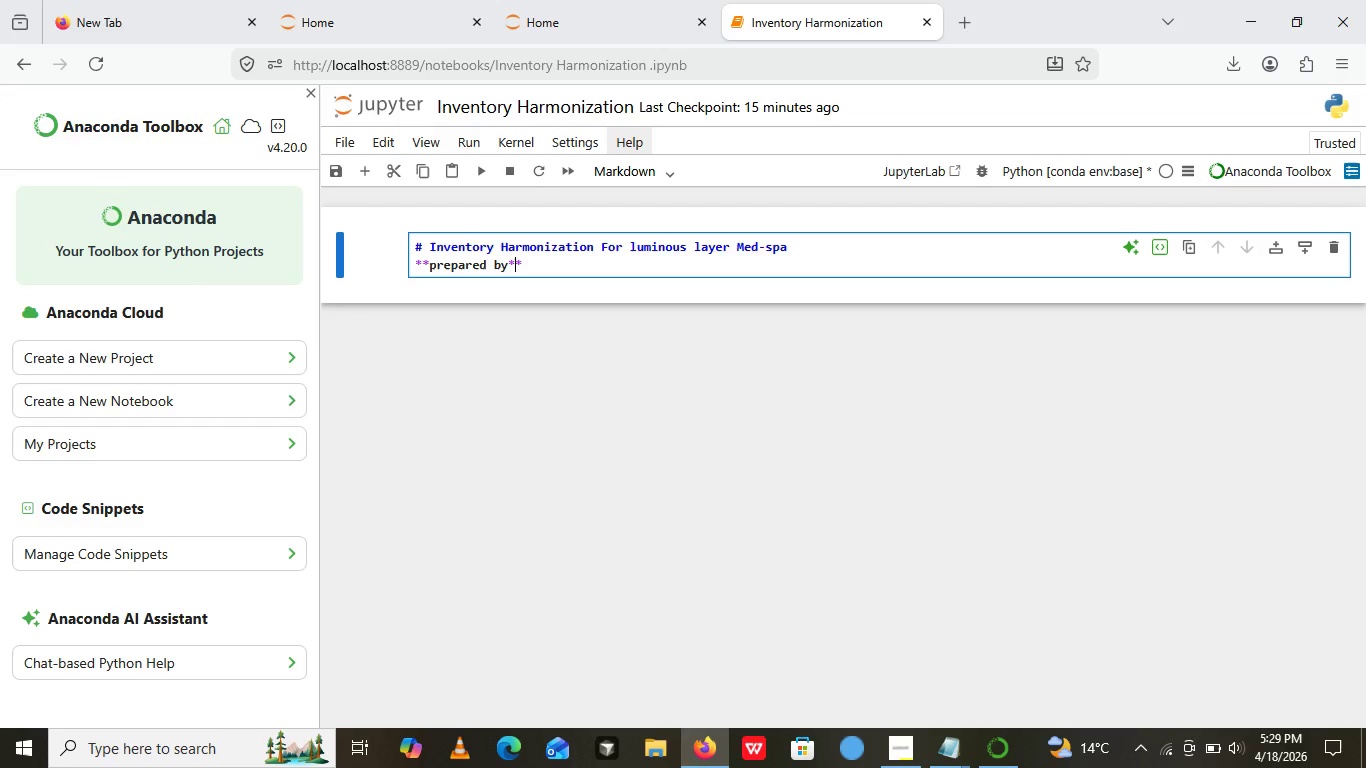 
key(ArrowRight)
 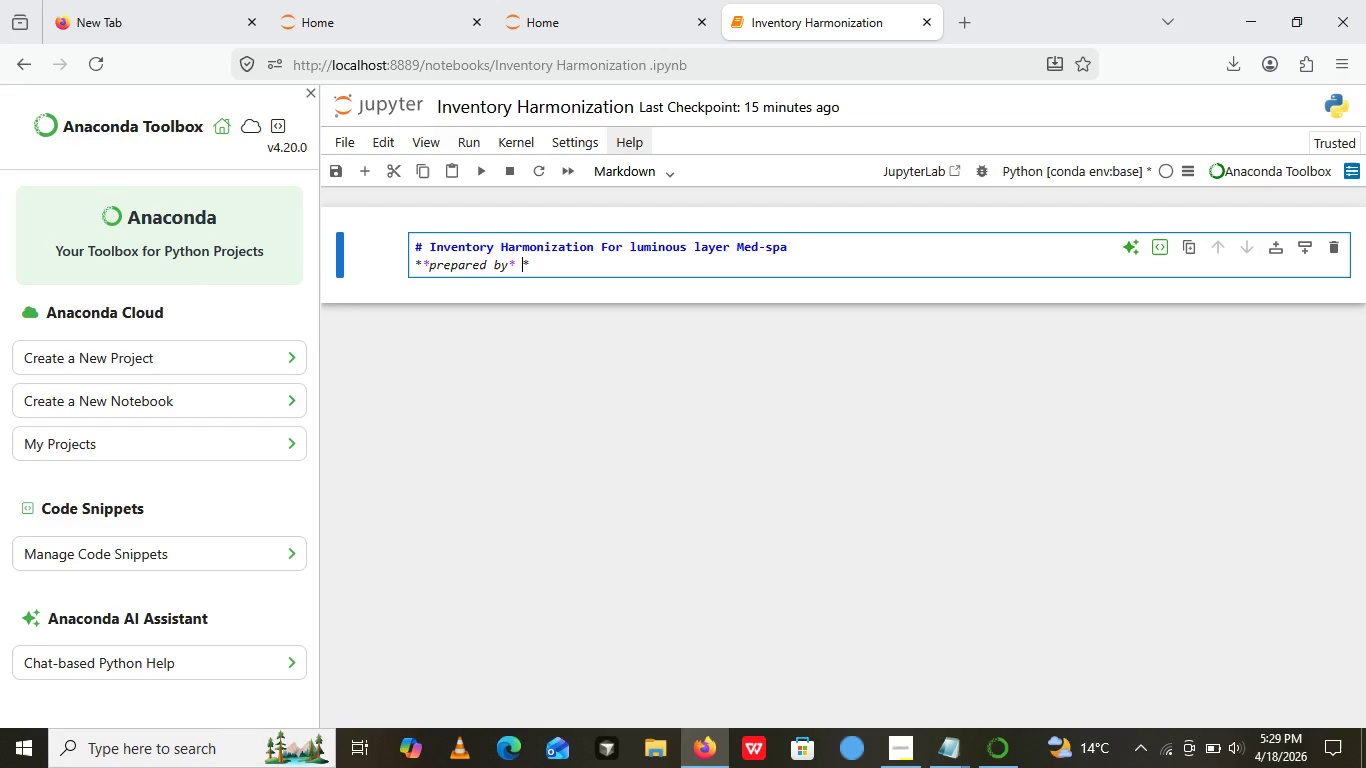 
key(Space)
 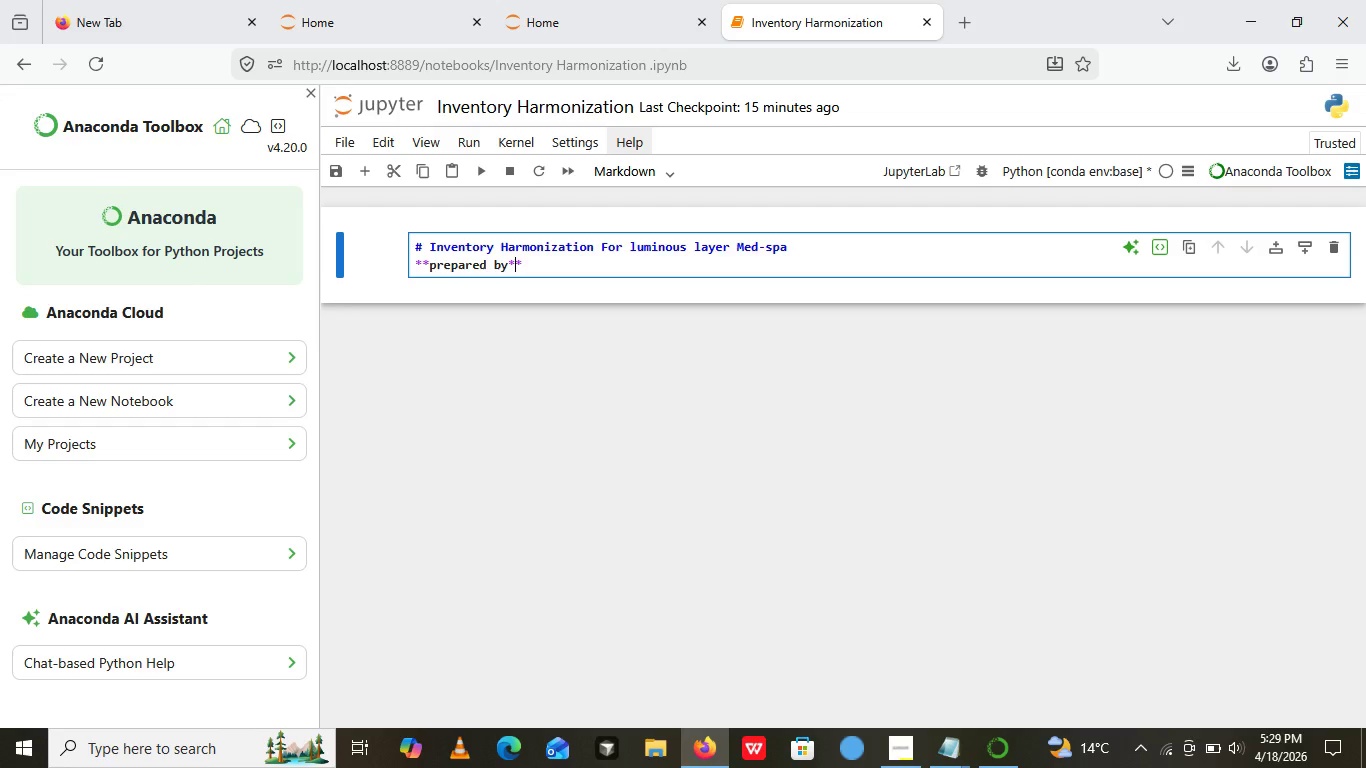 
key(Backspace)
 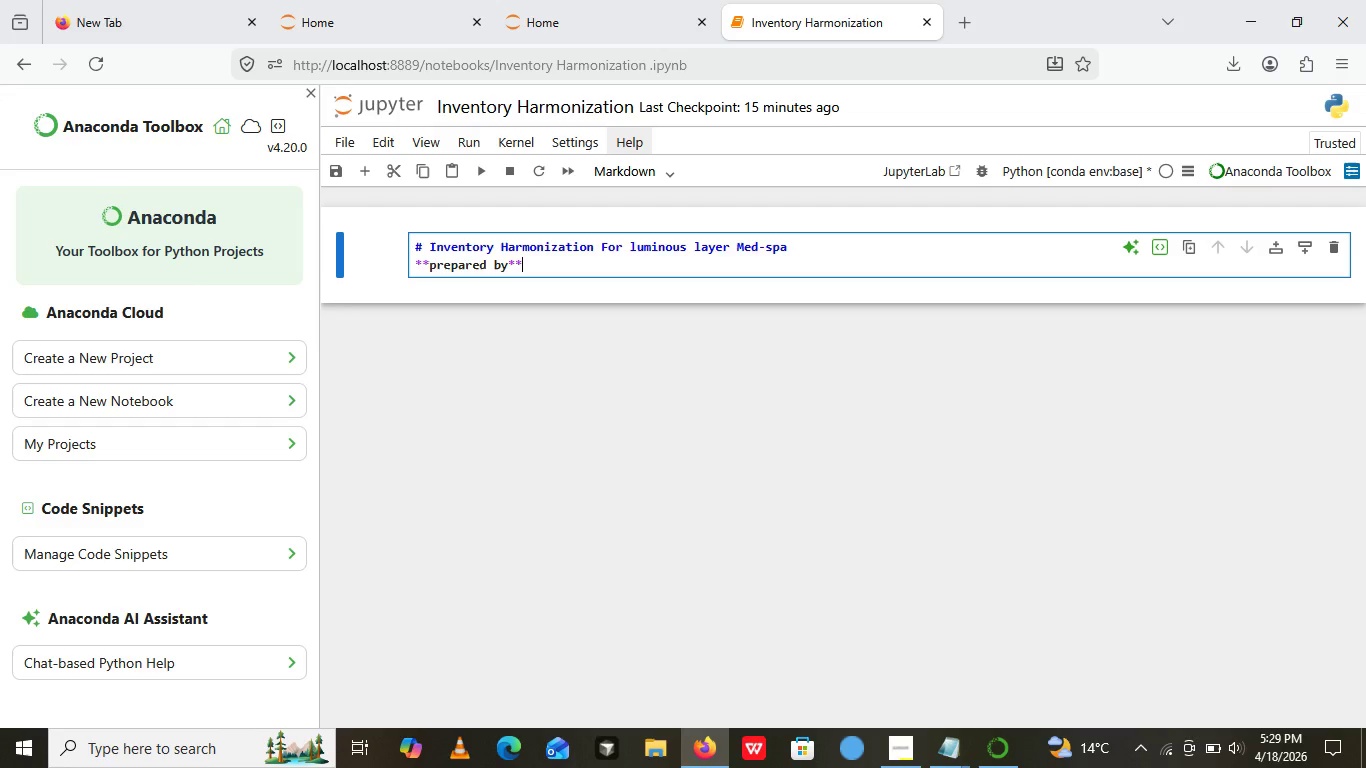 
key(ArrowRight)
 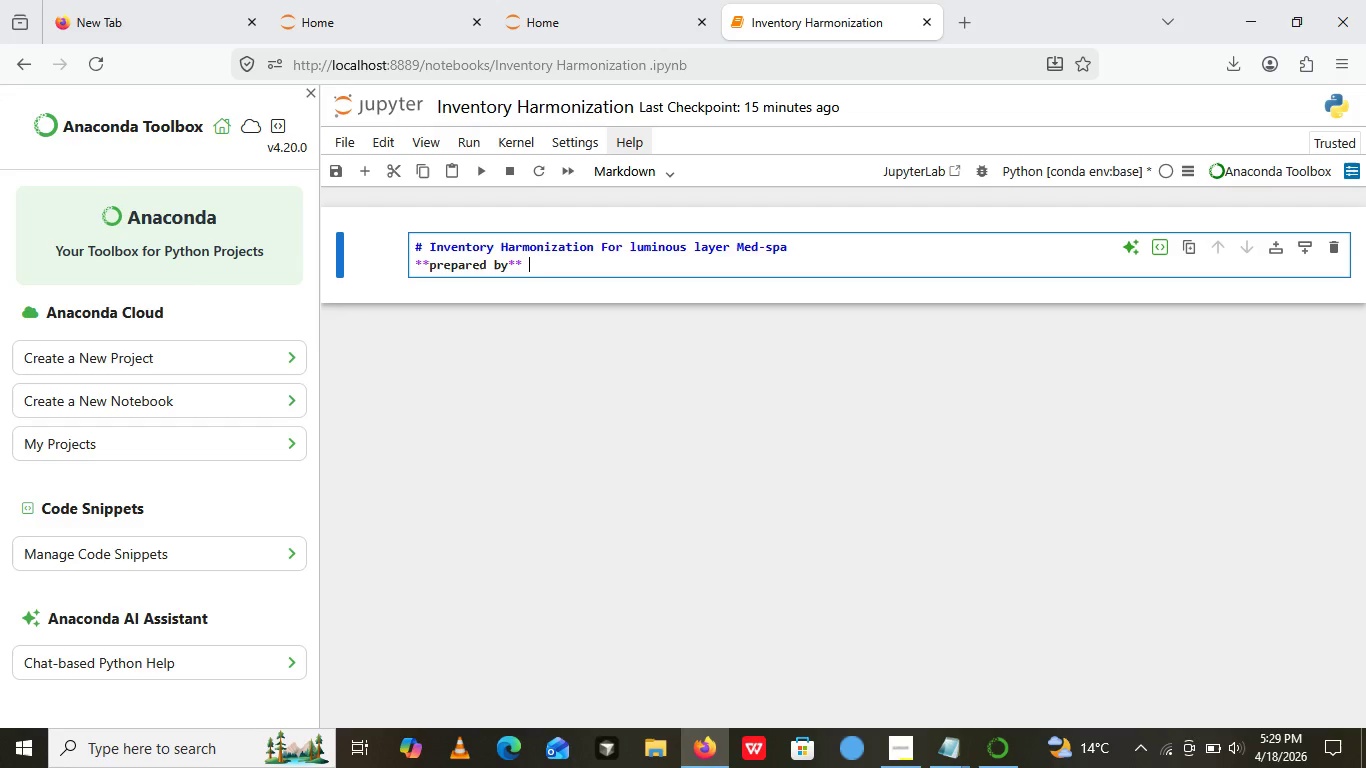 
type( : meseret)
 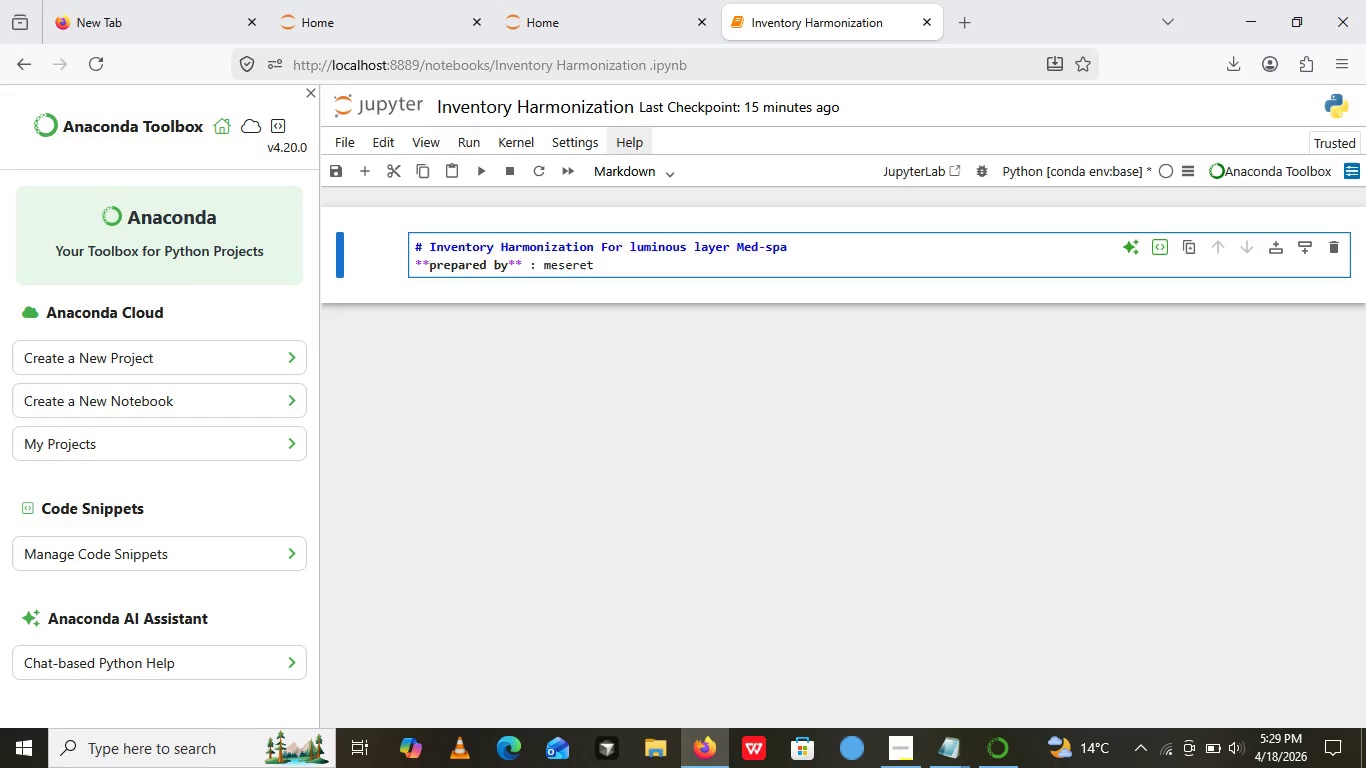 
key(ArrowLeft)
 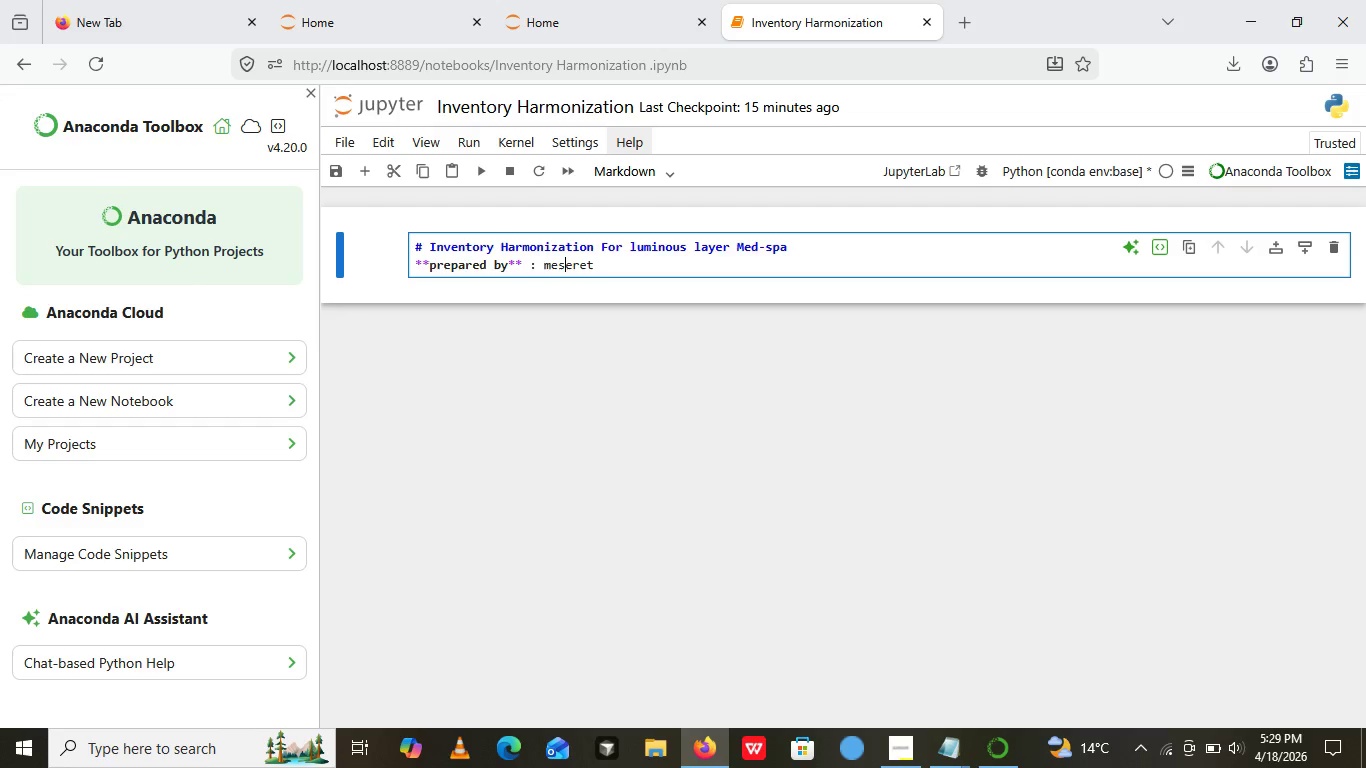 
key(ArrowLeft)
 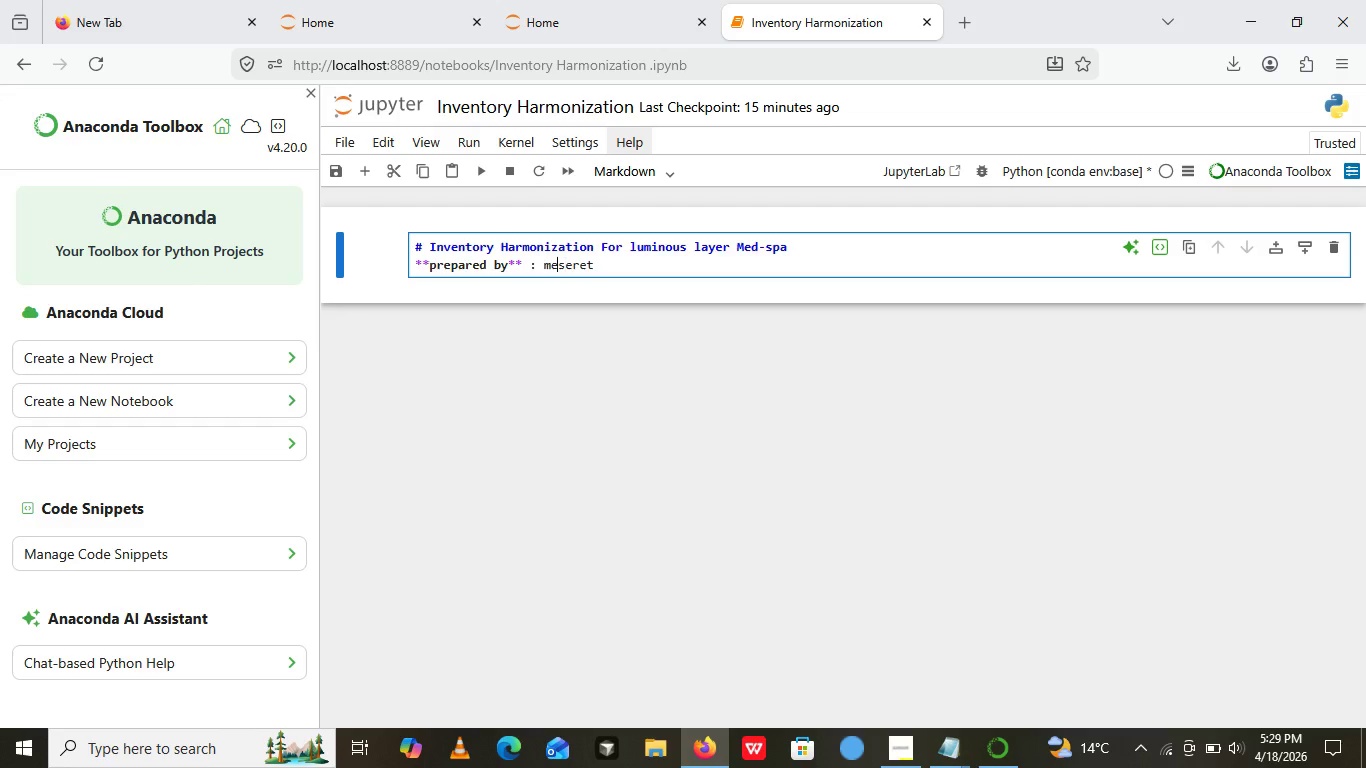 
key(ArrowLeft)
 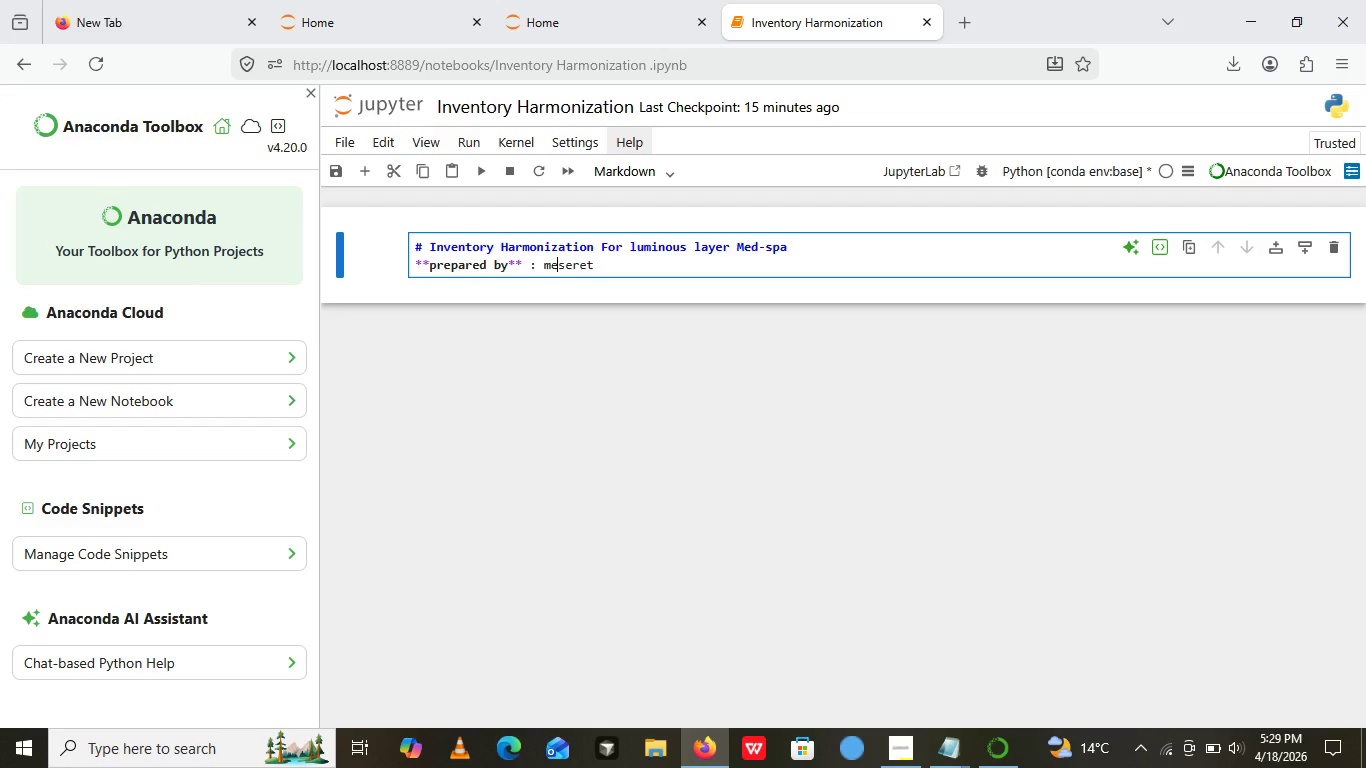 
key(ArrowLeft)
 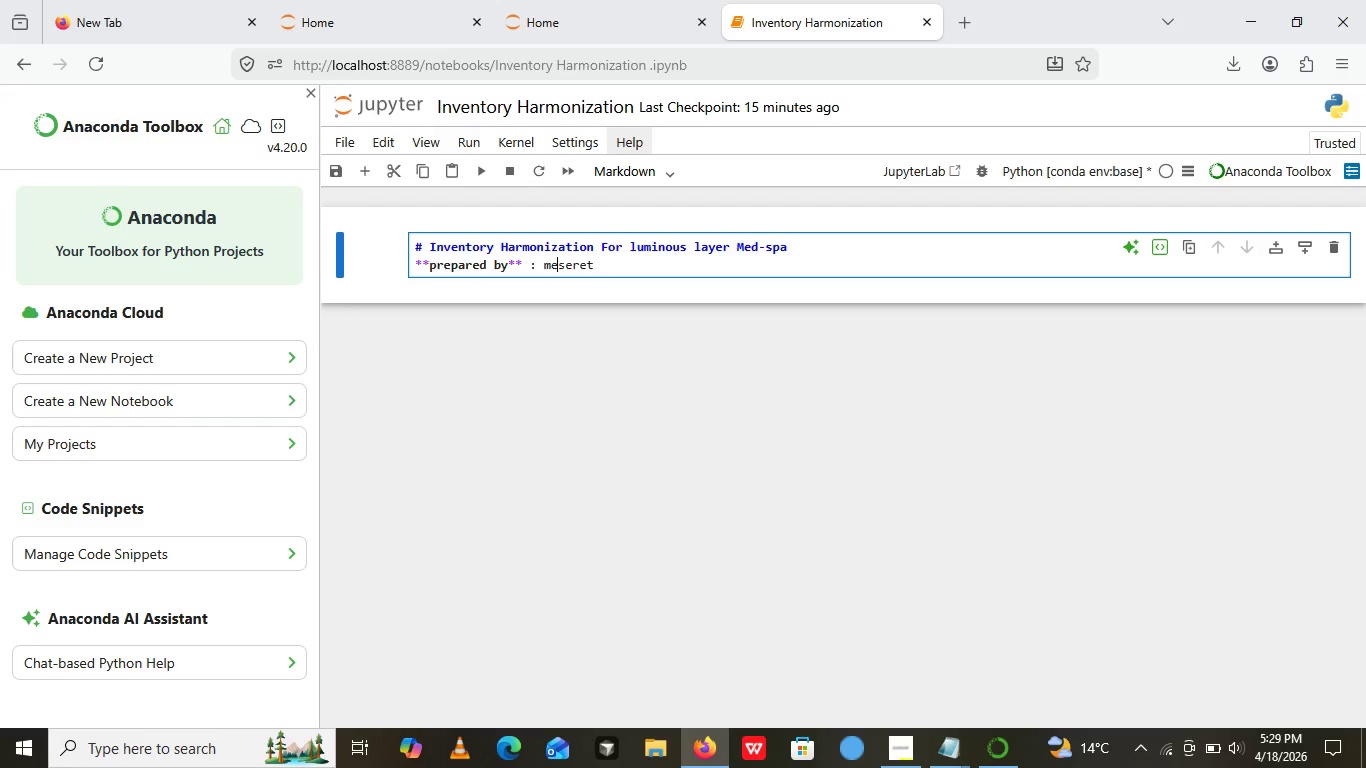 
key(ArrowLeft)
 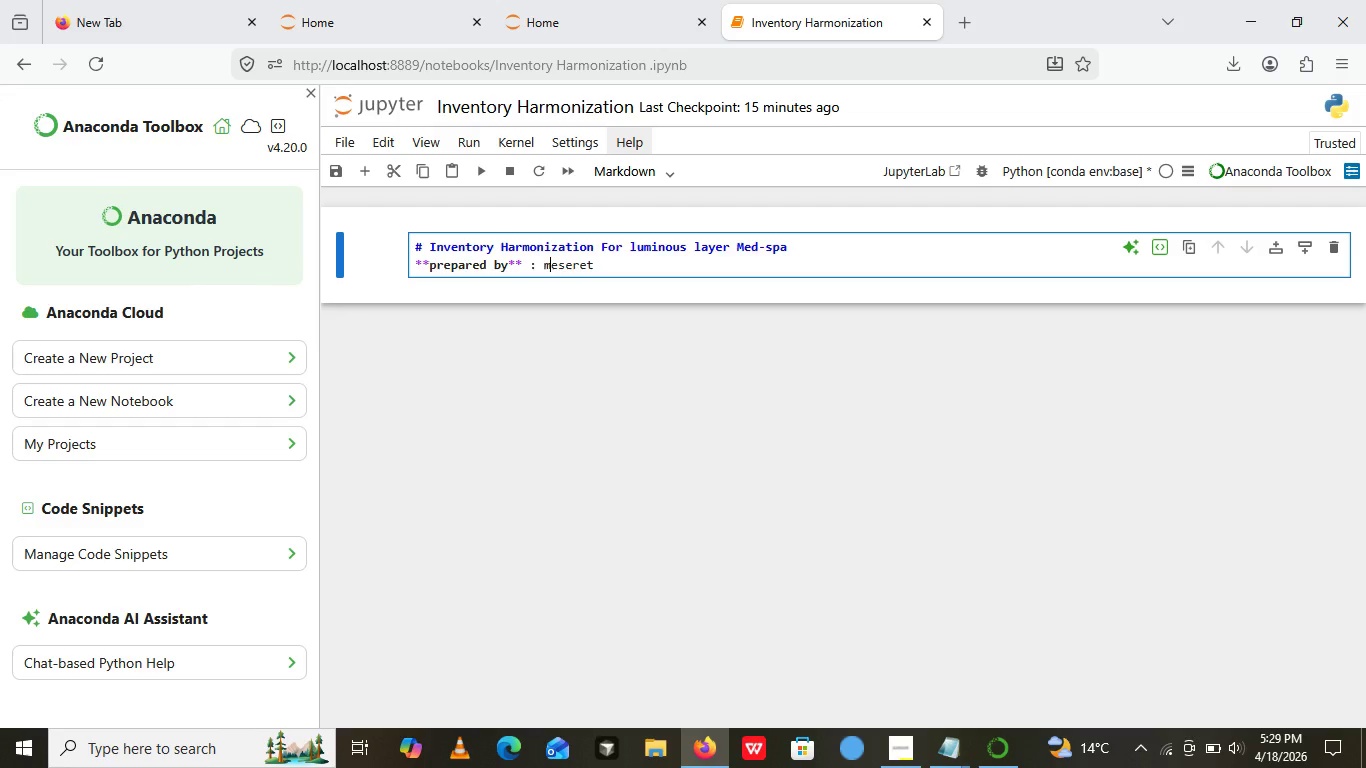 
key(ArrowLeft)
 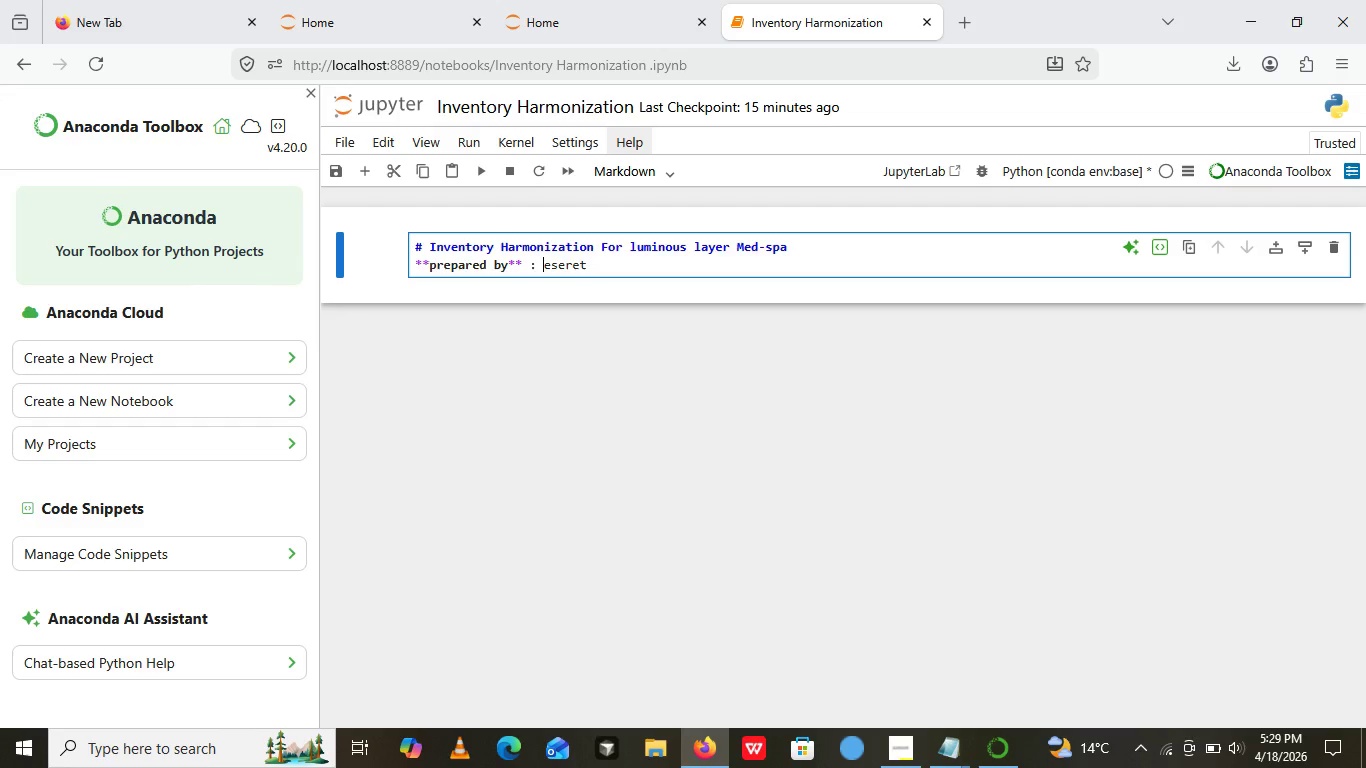 
key(Backspace)
type(A)
key(Backspace)
type(M ayale)
 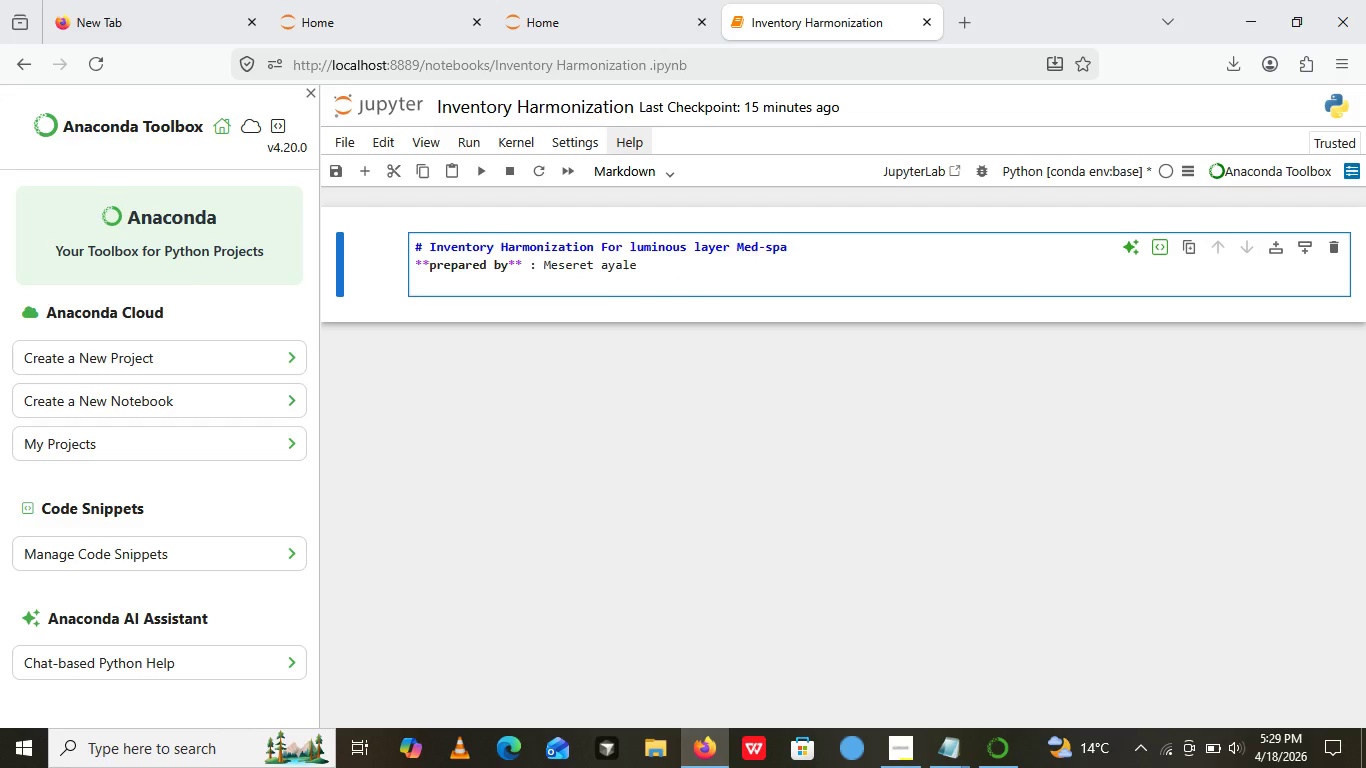 
 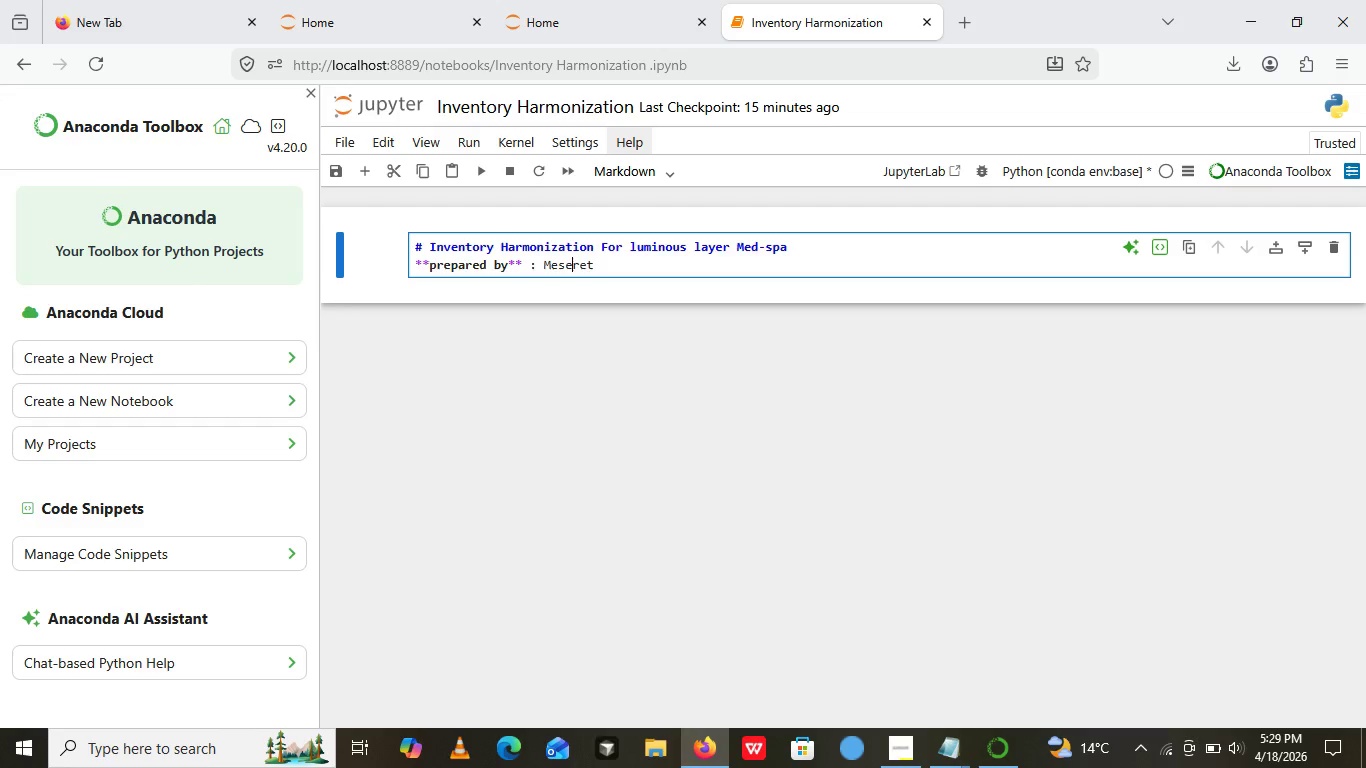 
hold_key(key=ArrowRight, duration=0.81)
 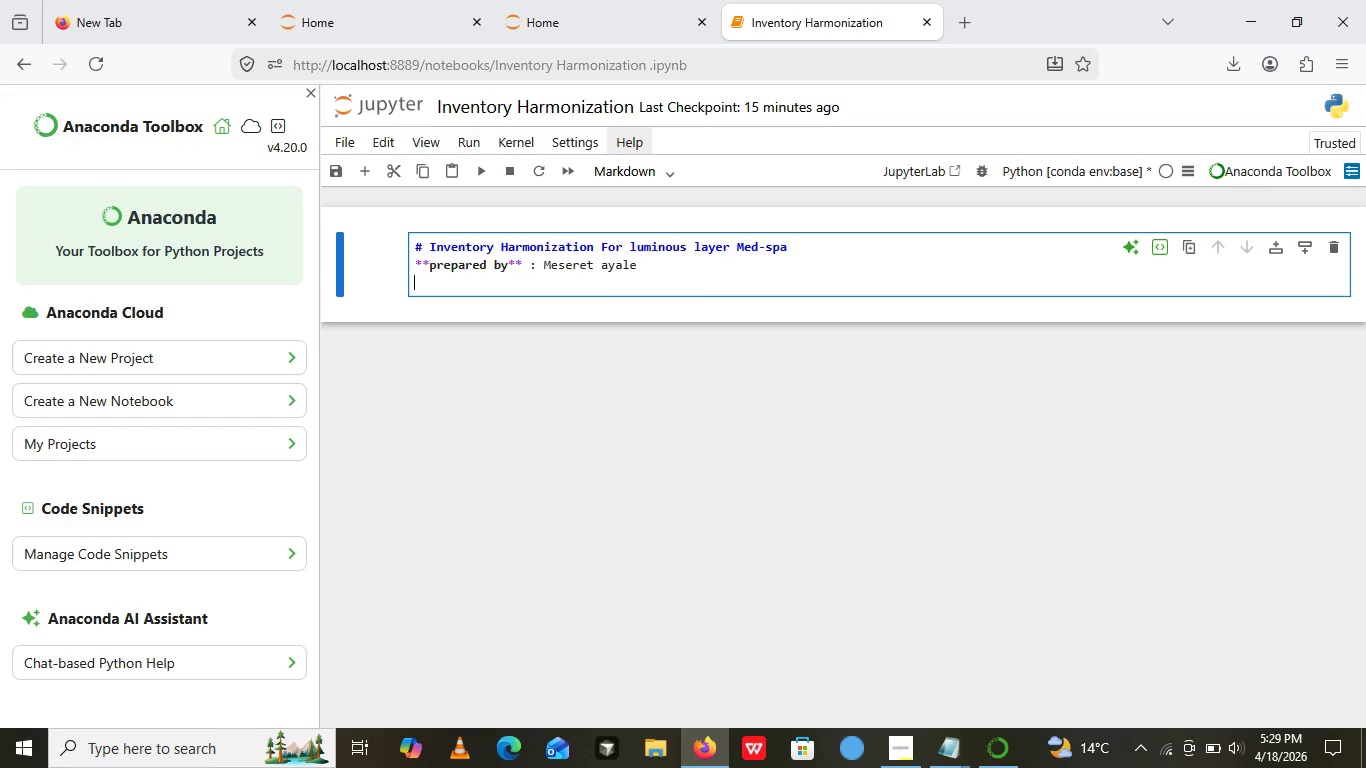 
key(Enter)
 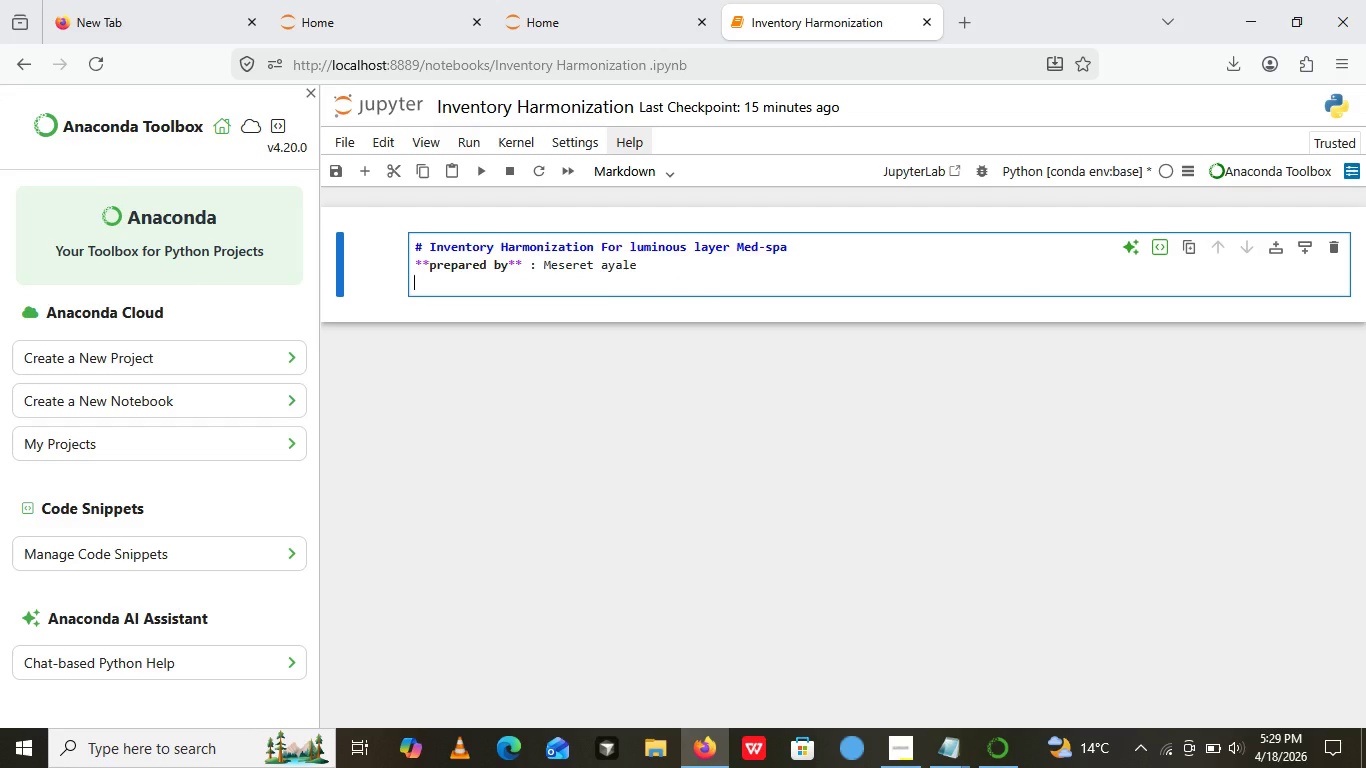 
key(Enter)
 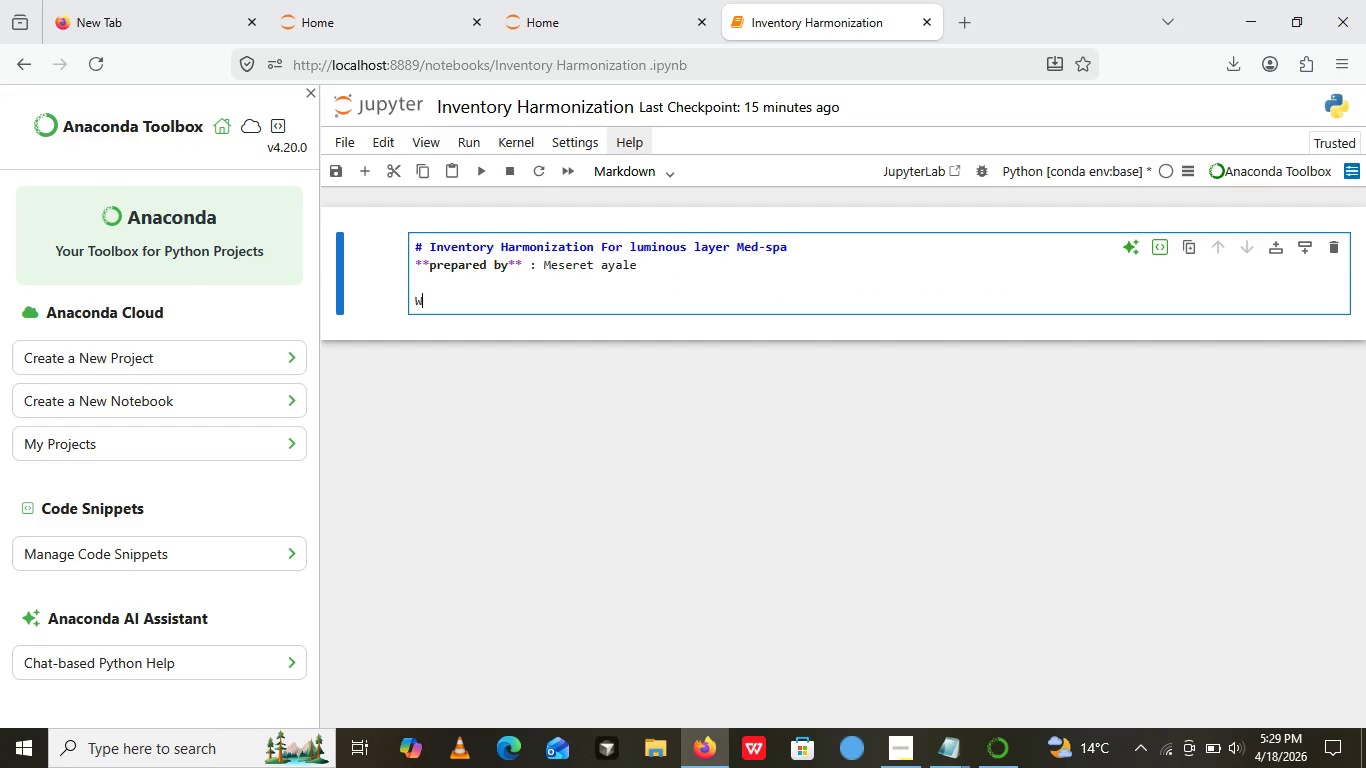 
type(We have three )
 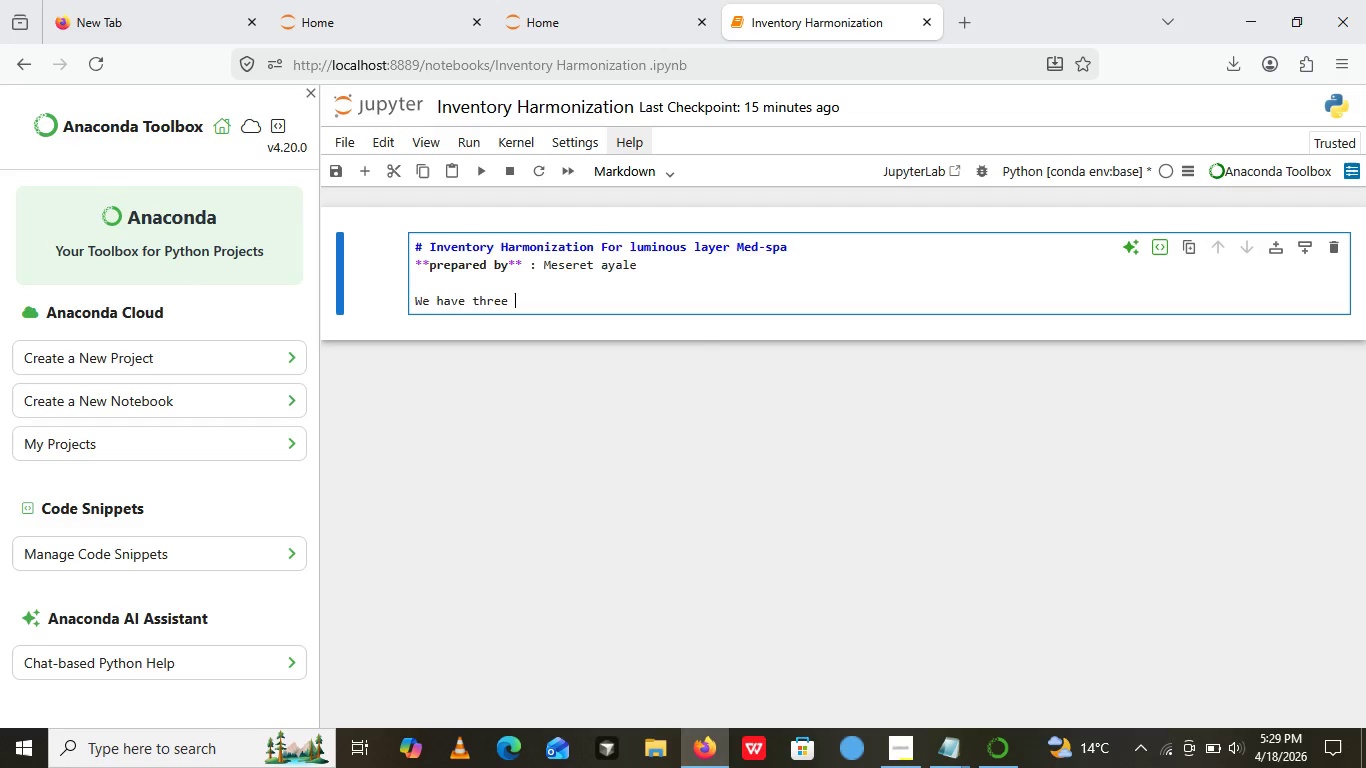 
wait(8.02)
 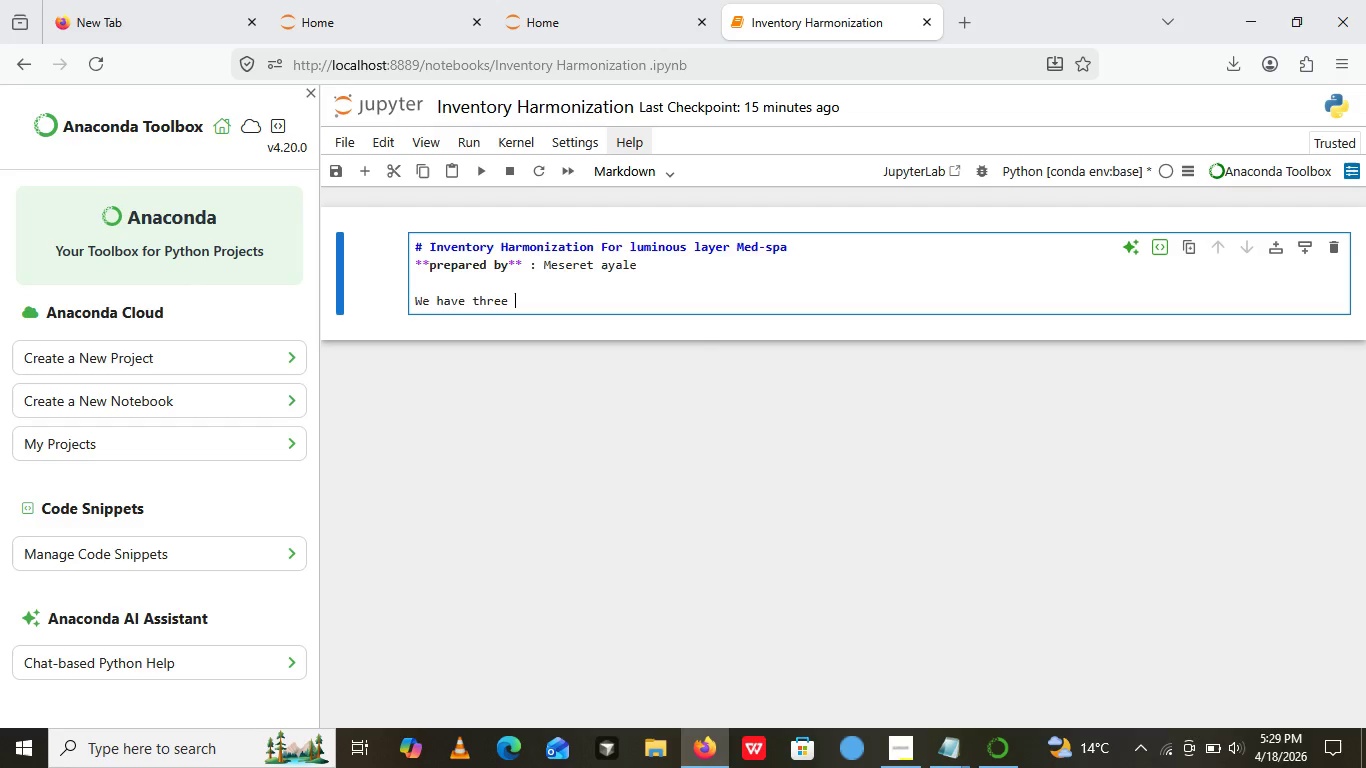 
type( difer)
key(Backspace)
key(Backspace)
type(ferent product inventary)
key(Backspace)
key(Backspace)
key(Backspace)
type(ory list after acquireing)
 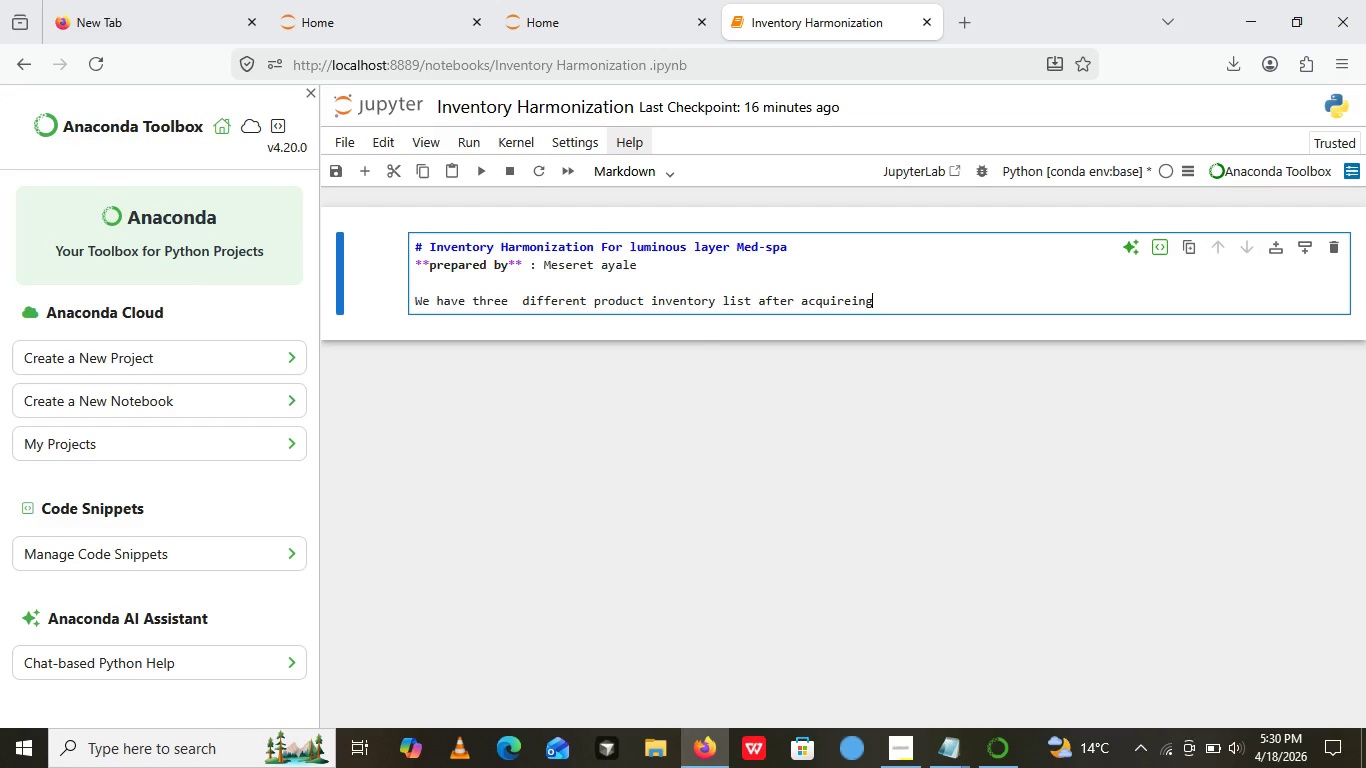 
wait(6.25)
 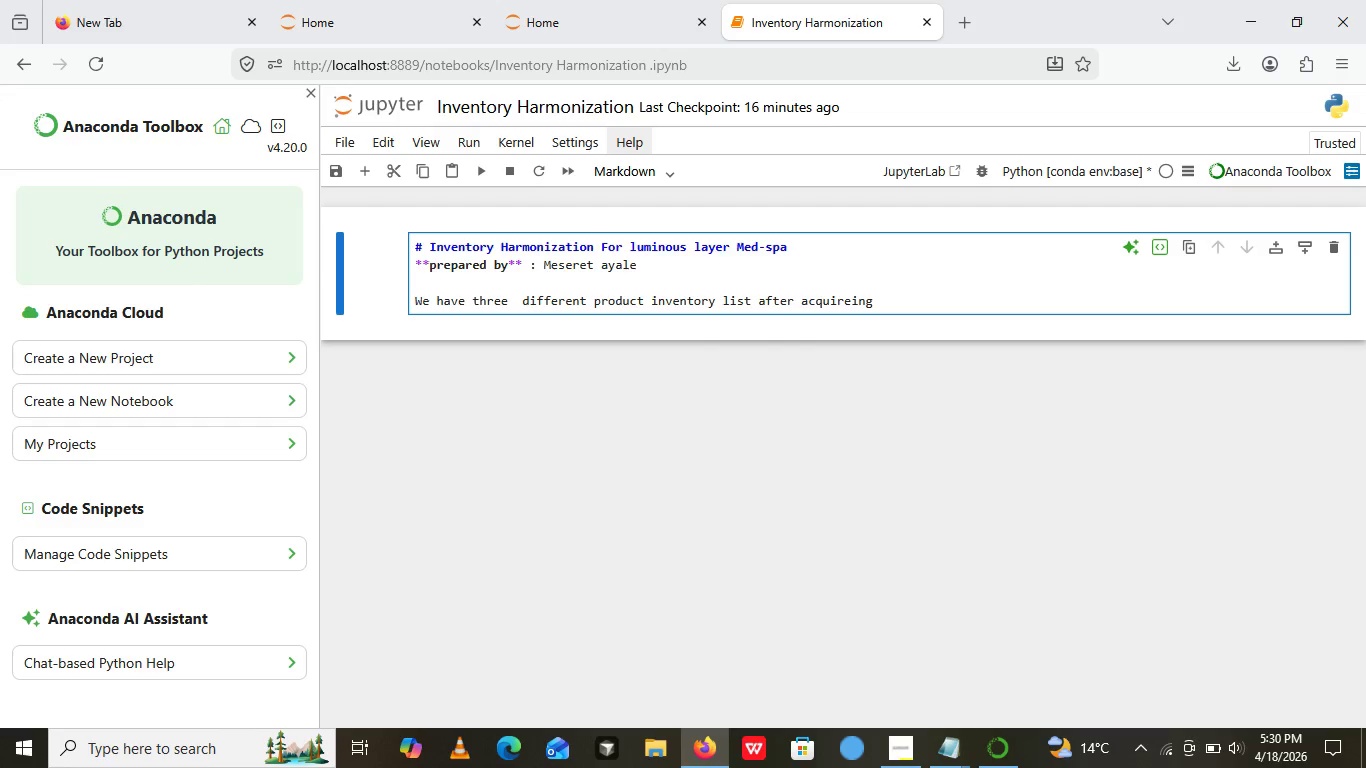 
key(Backspace)
key(Backspace)
key(Backspace)
key(Backspace)
type(ing two smaller est)
 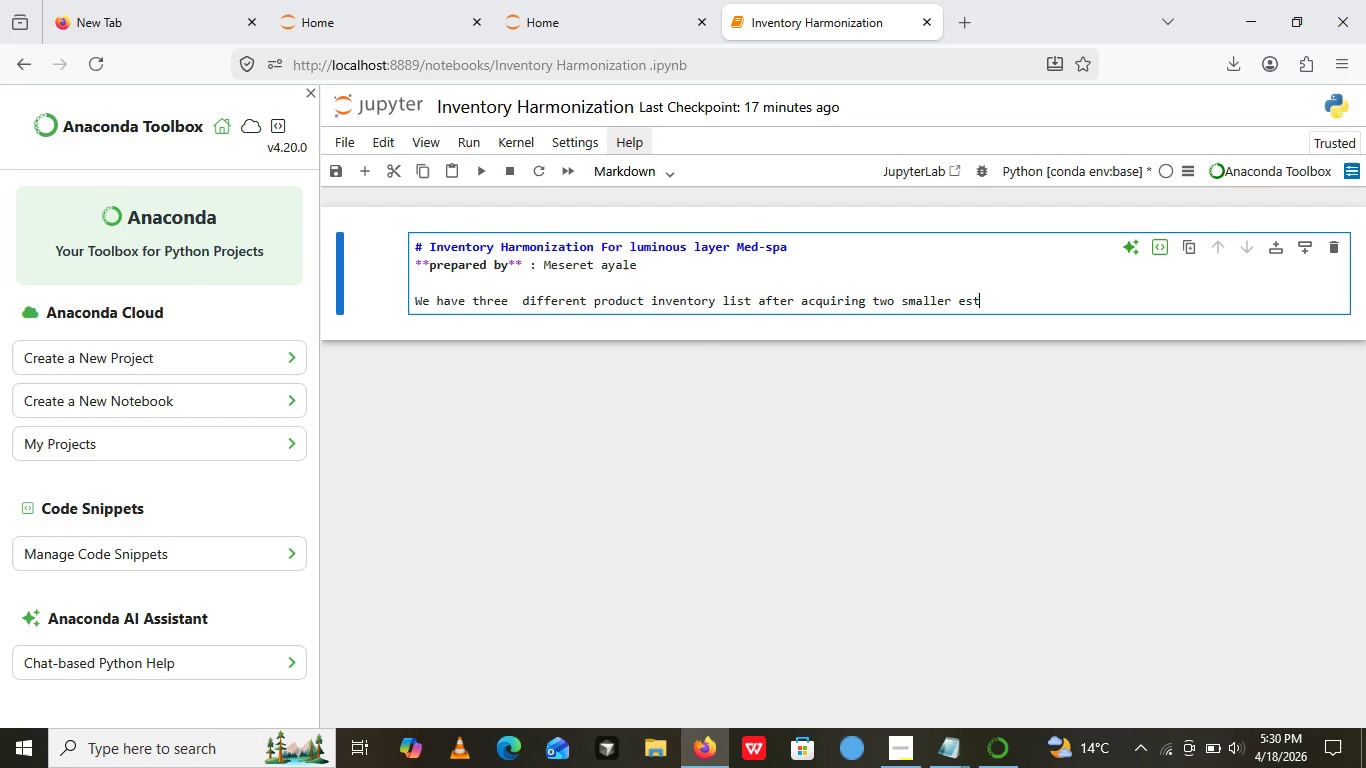 
wait(7.5)
 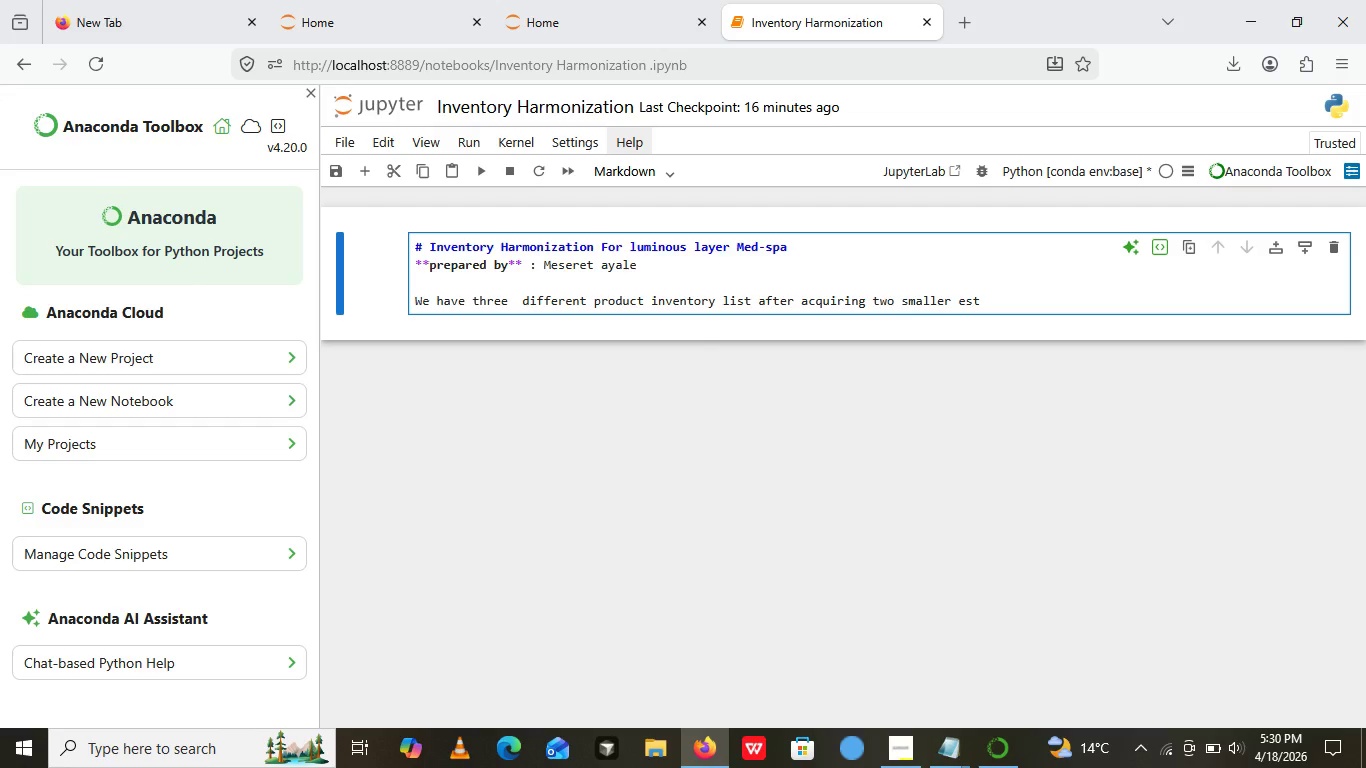 
type(thetical)
key(Backspace)
type(npractice )
key(Backspace)
type(s.)
 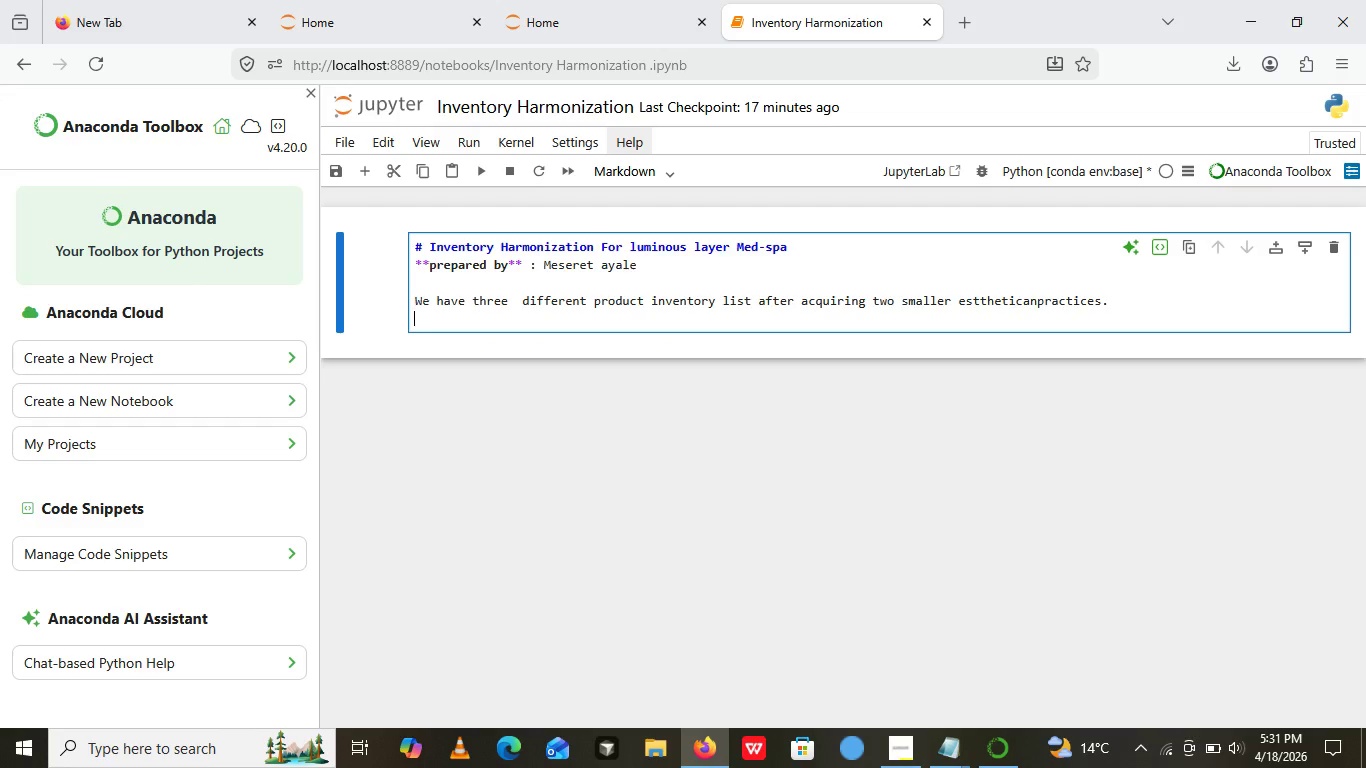 
key(Enter)
 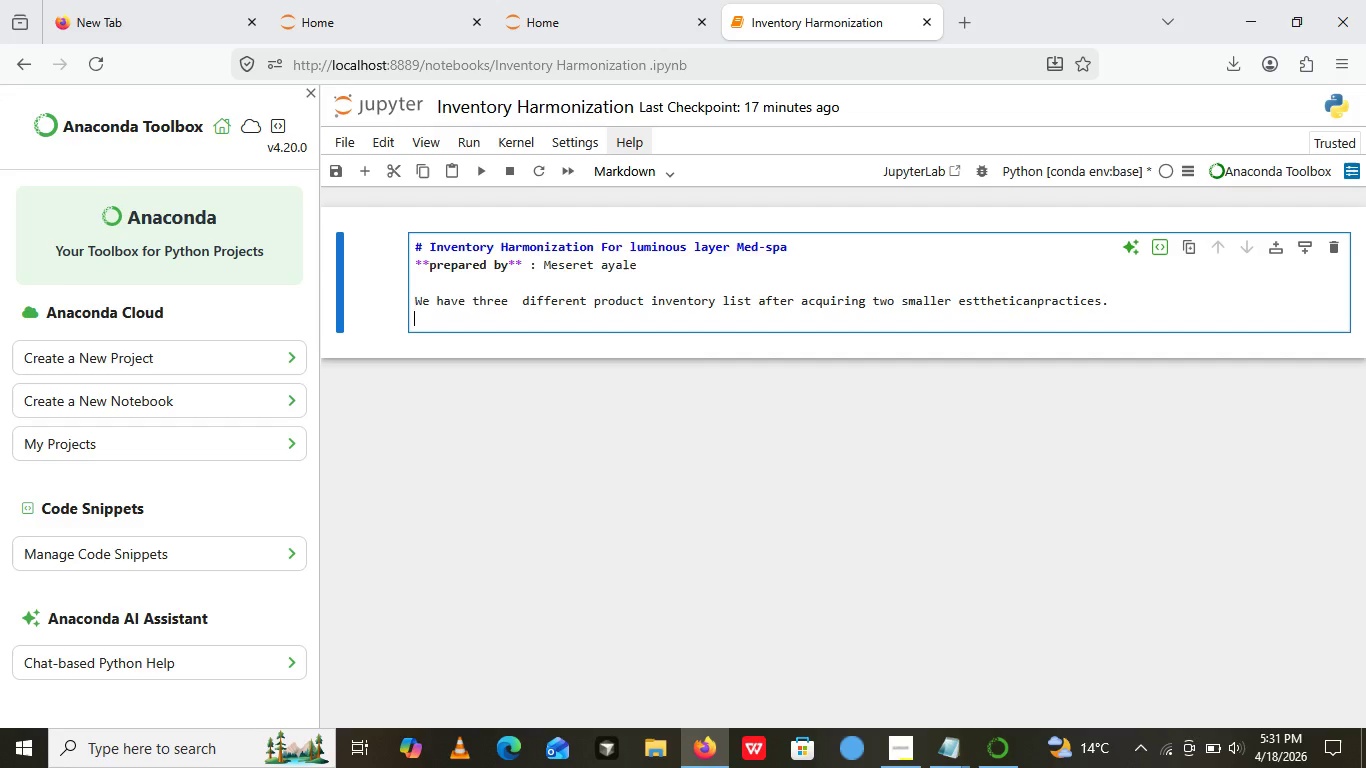 
type(My task was to combine )
 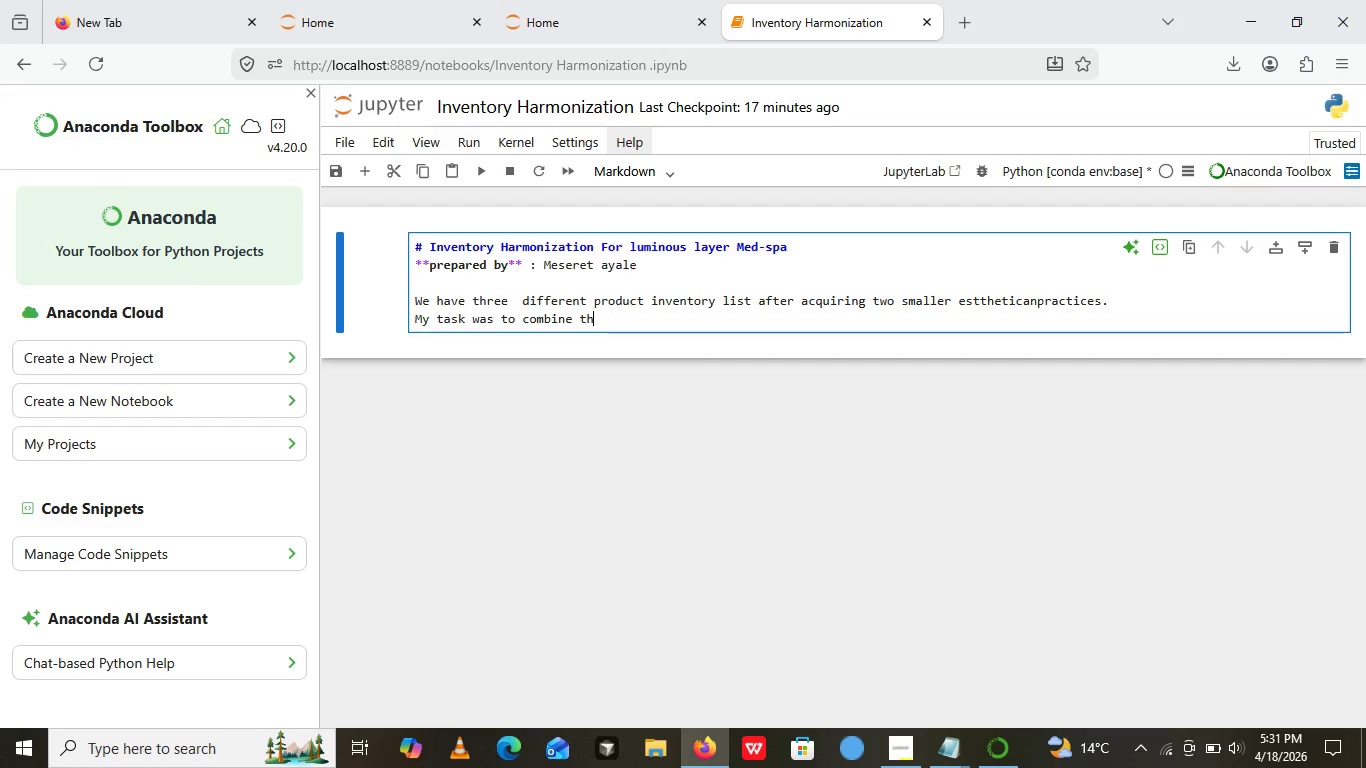 
type(them in to)
key(Backspace)
key(Backspace)
key(Backspace)
type(to i)
key(Backspace)
type(one cla)
key(Backspace)
type(ean "")
 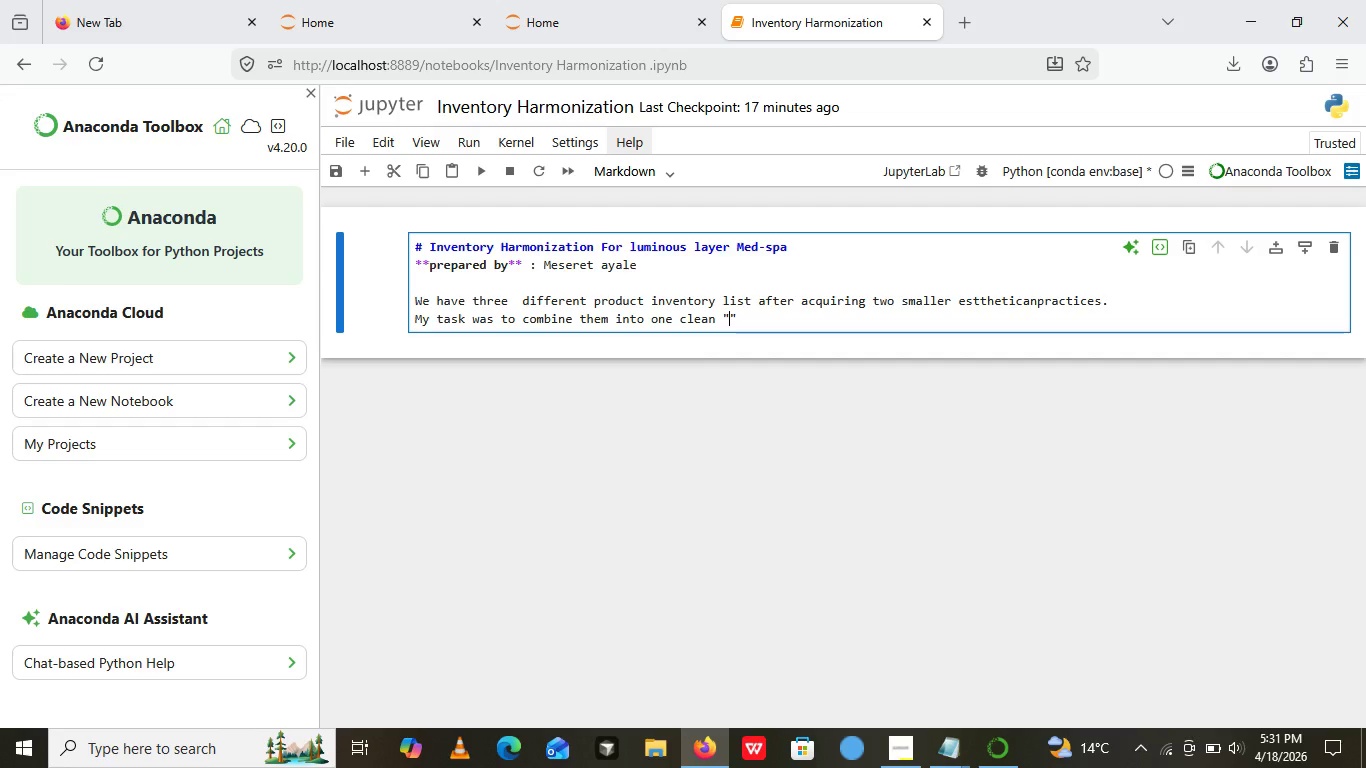 
key(ArrowLeft)
 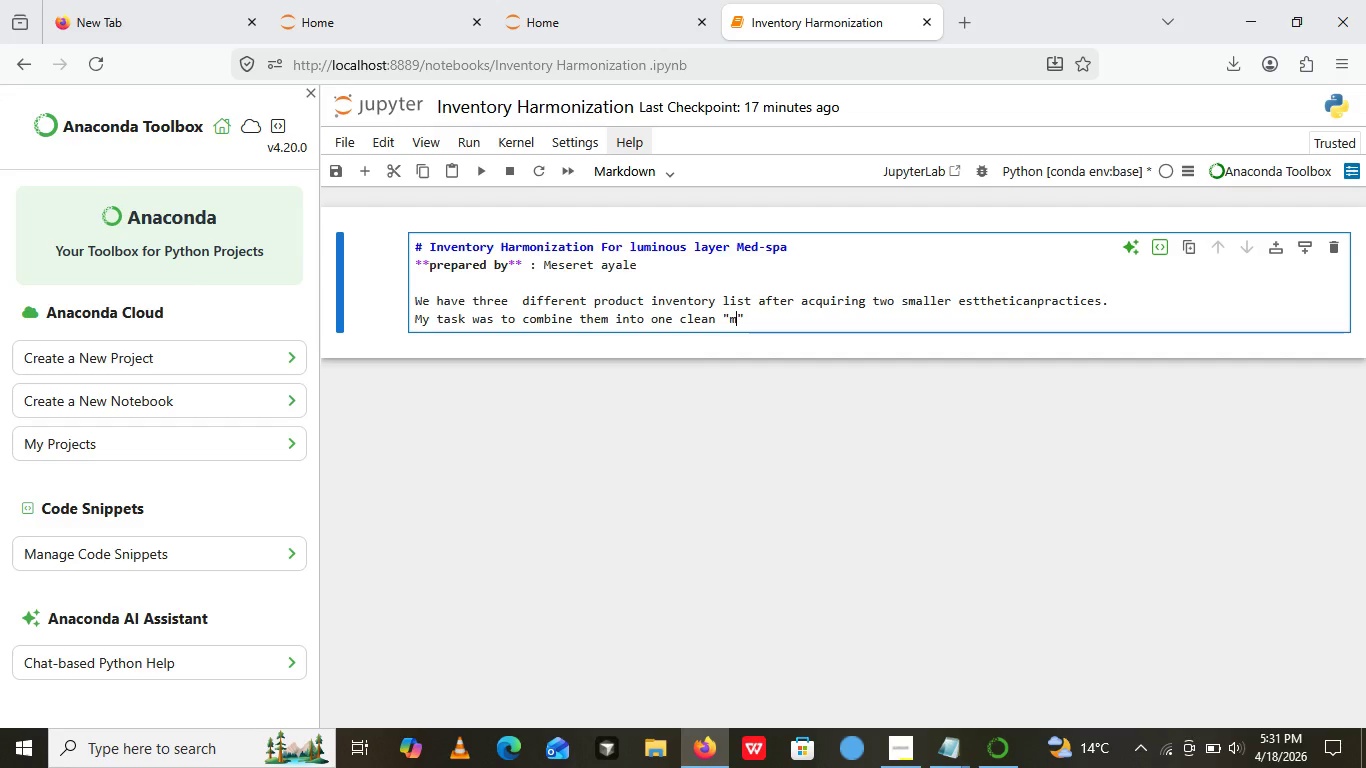 
type(m)
key(Backspace)
type(Master catalog)
 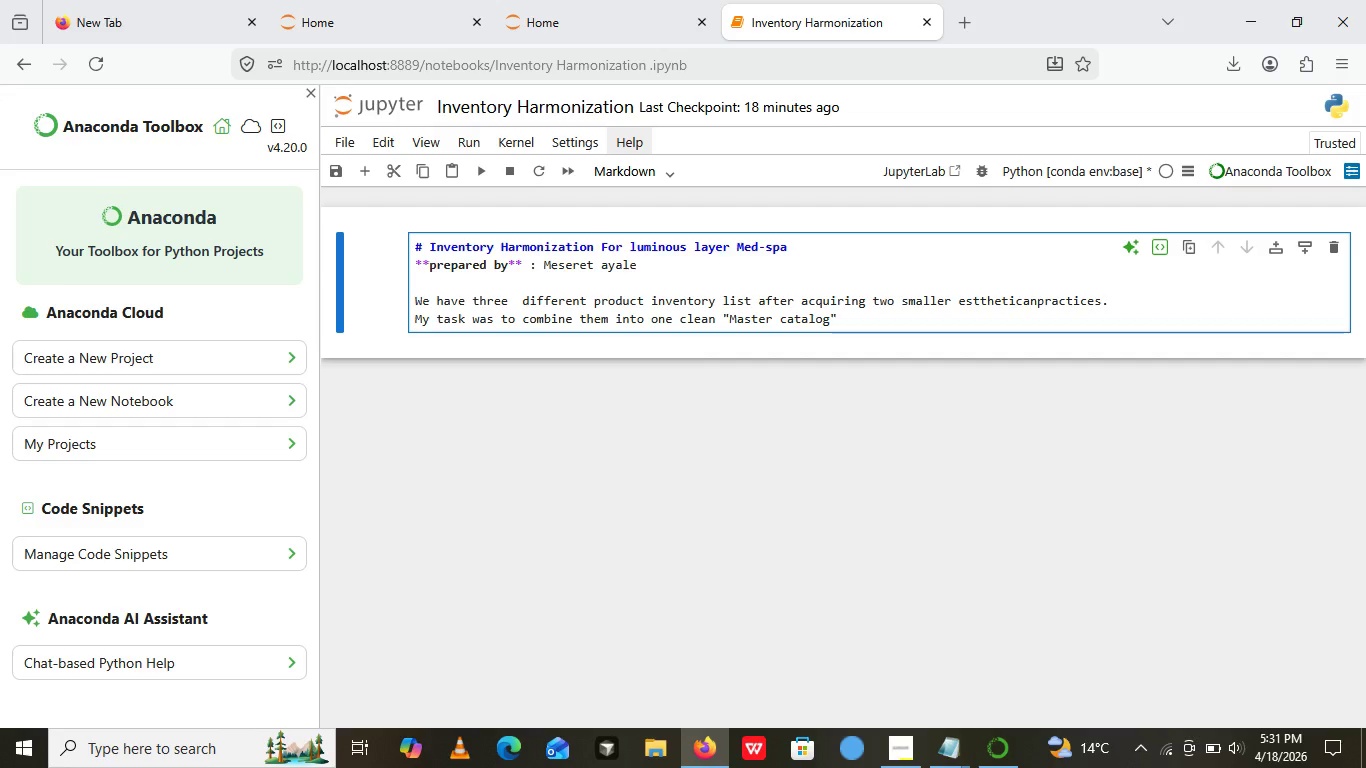 
key(ArrowRight)
 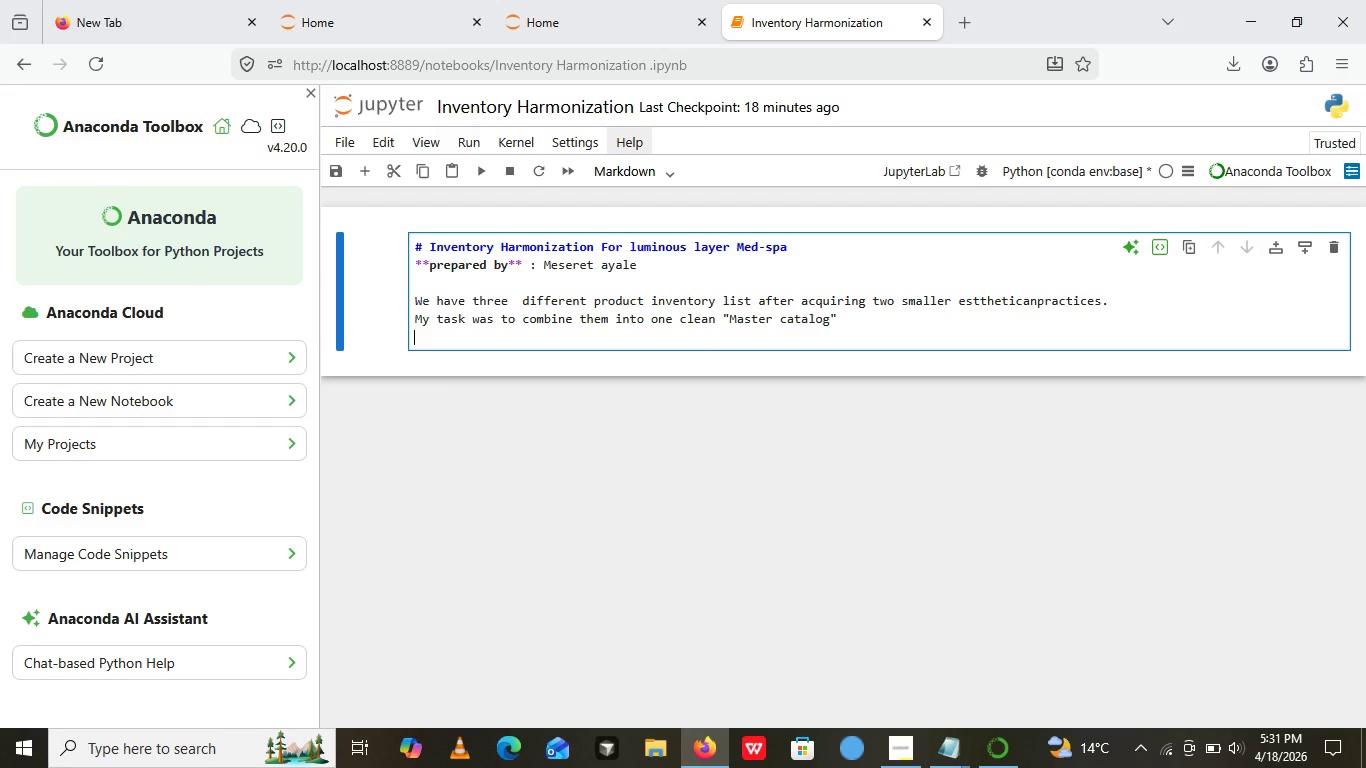 
key(Enter)
 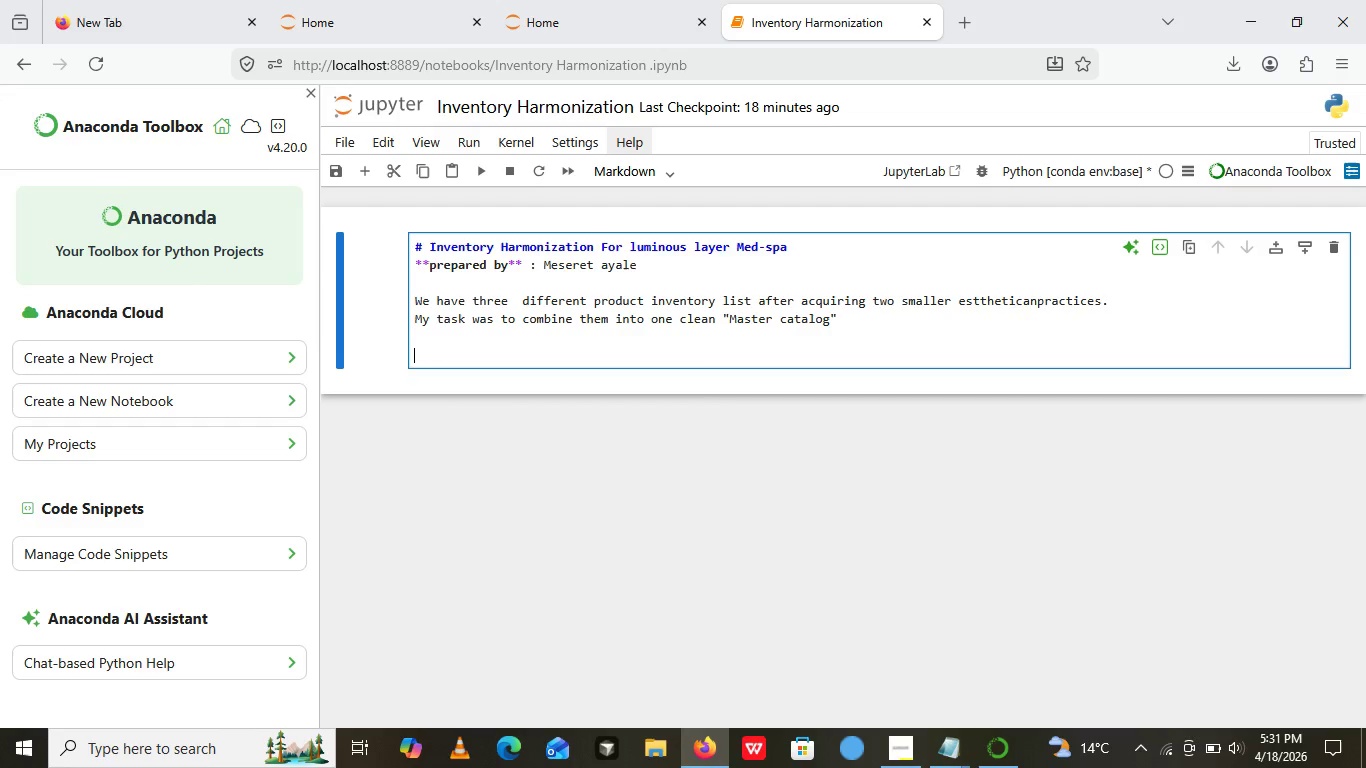 
key(Enter)
 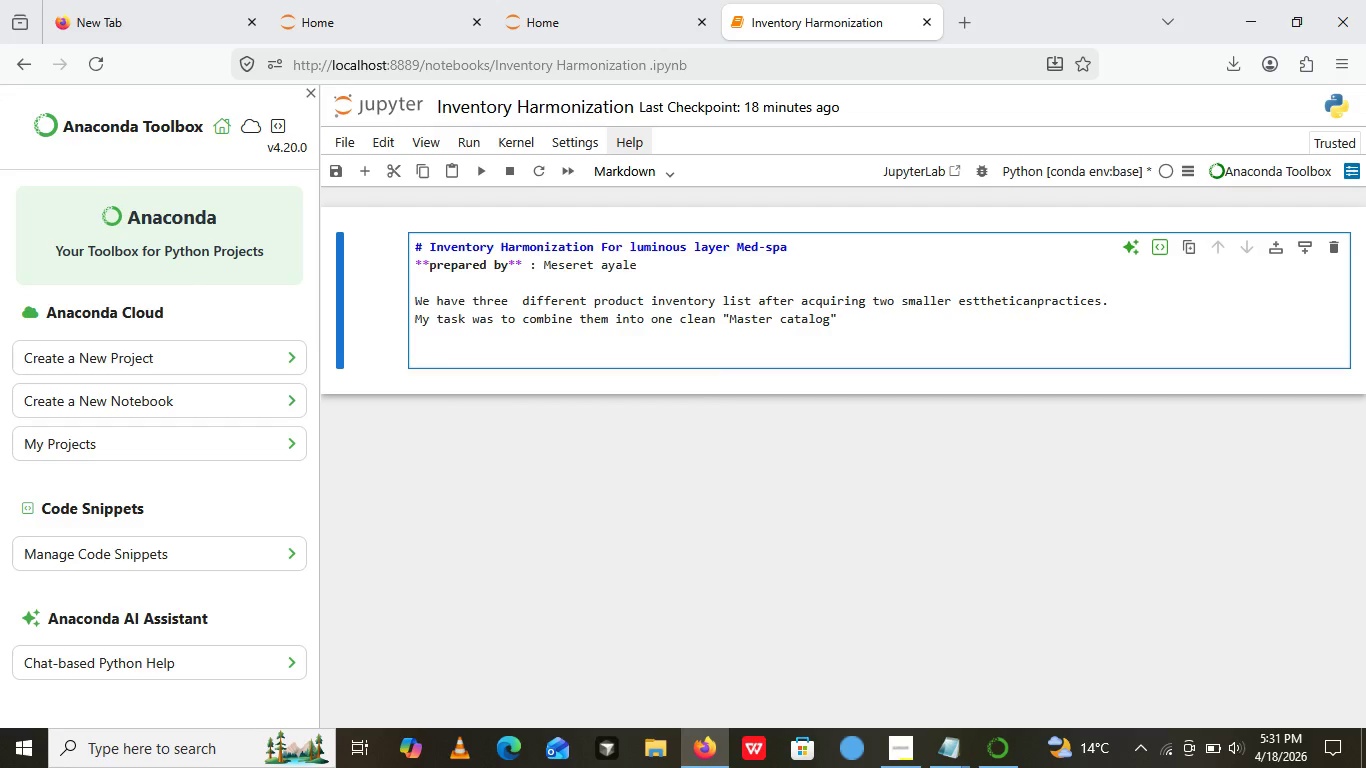 
key(Shift+ShiftLeft)
 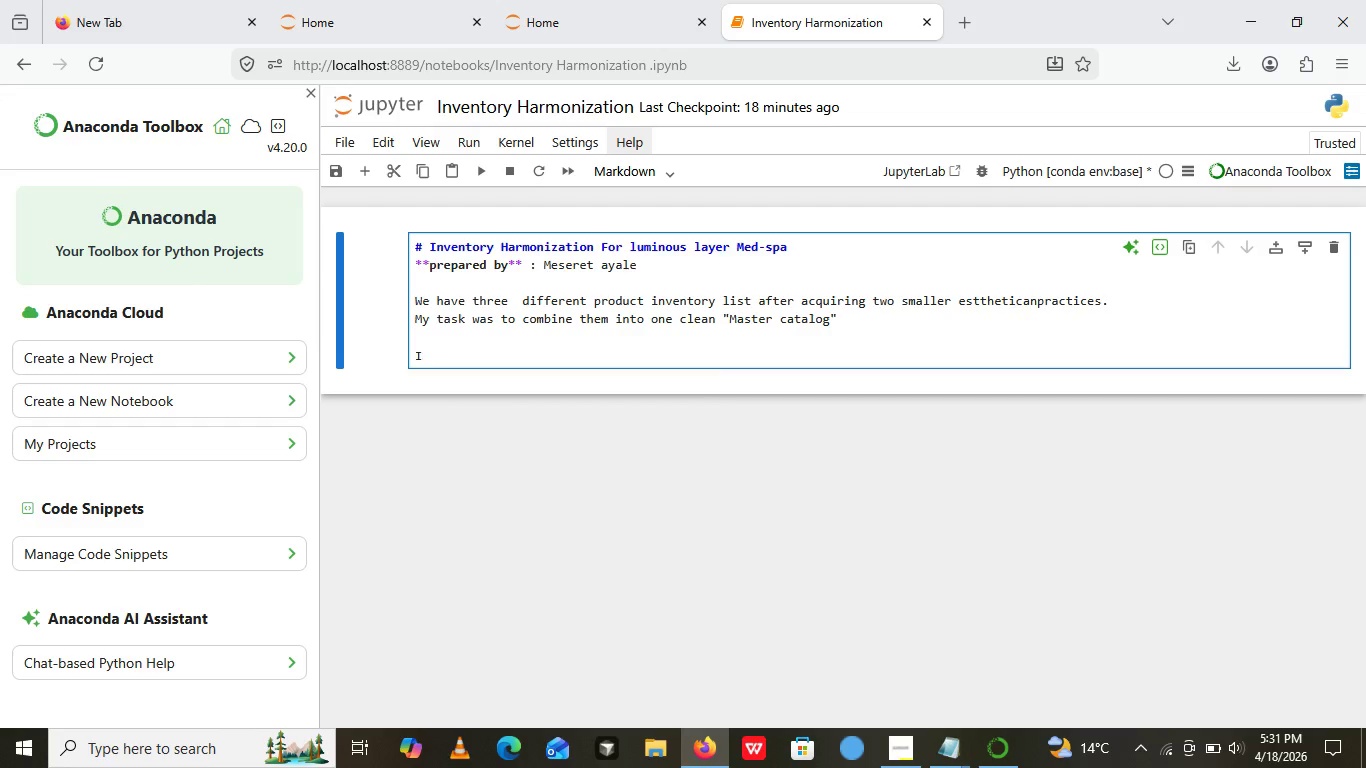 
key(Shift+I)
 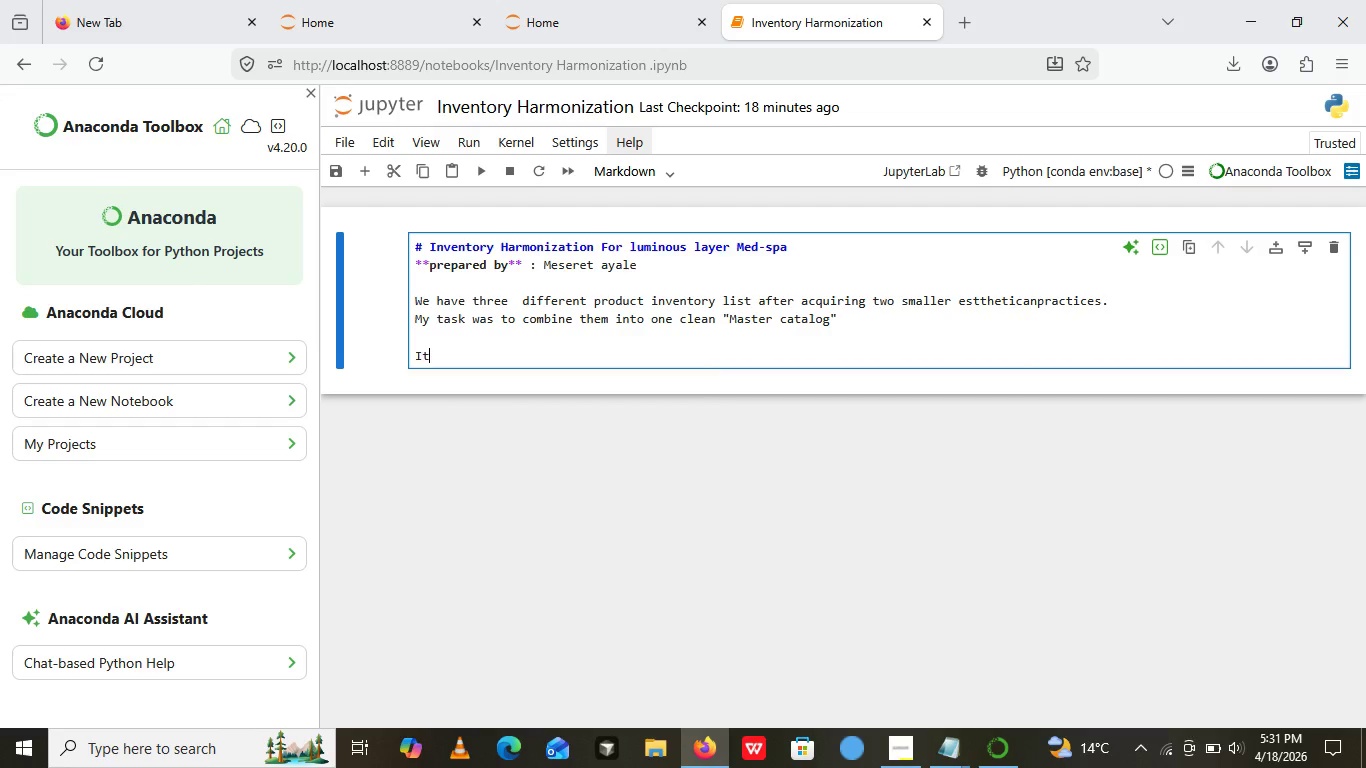 
type(traeted the aki)
 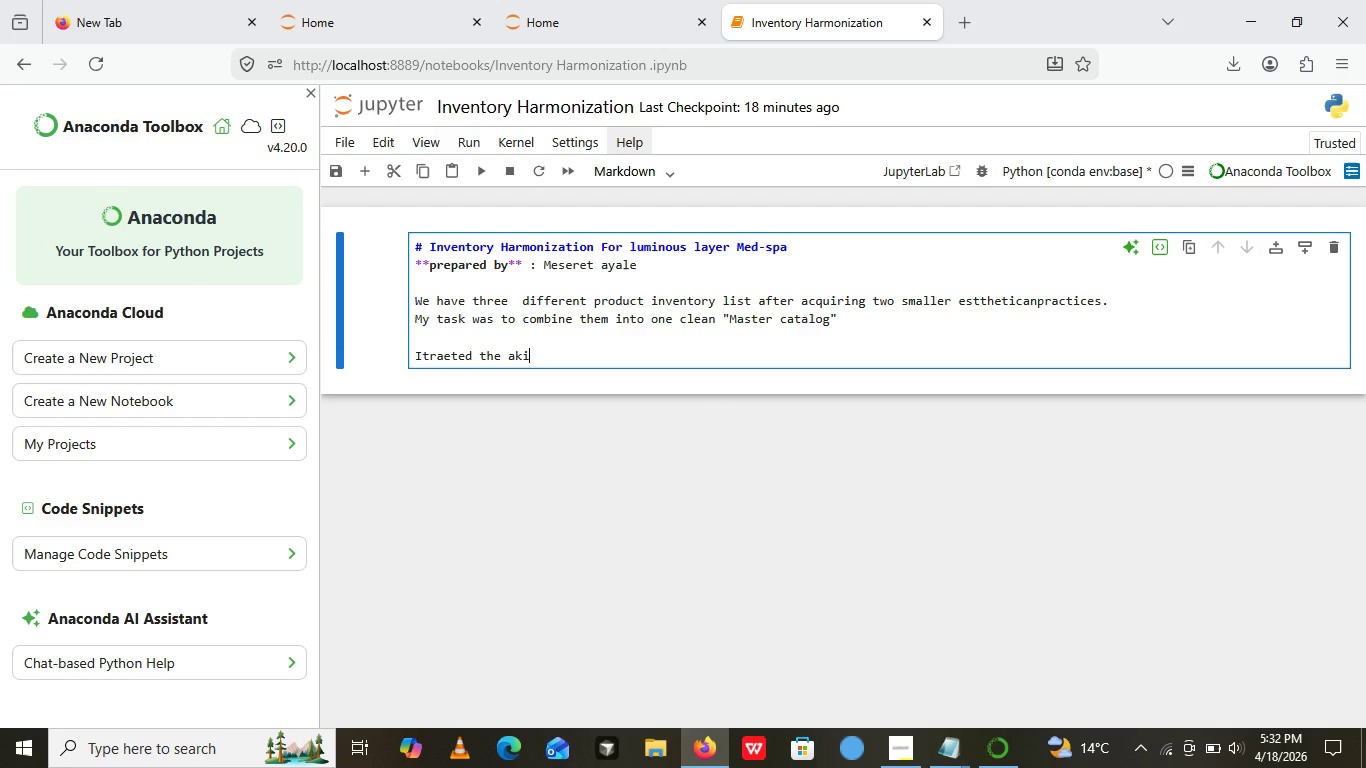 
key(Backspace)
key(Backspace)
key(Backspace)
type(skincare products file yo)
key(Backspace)
 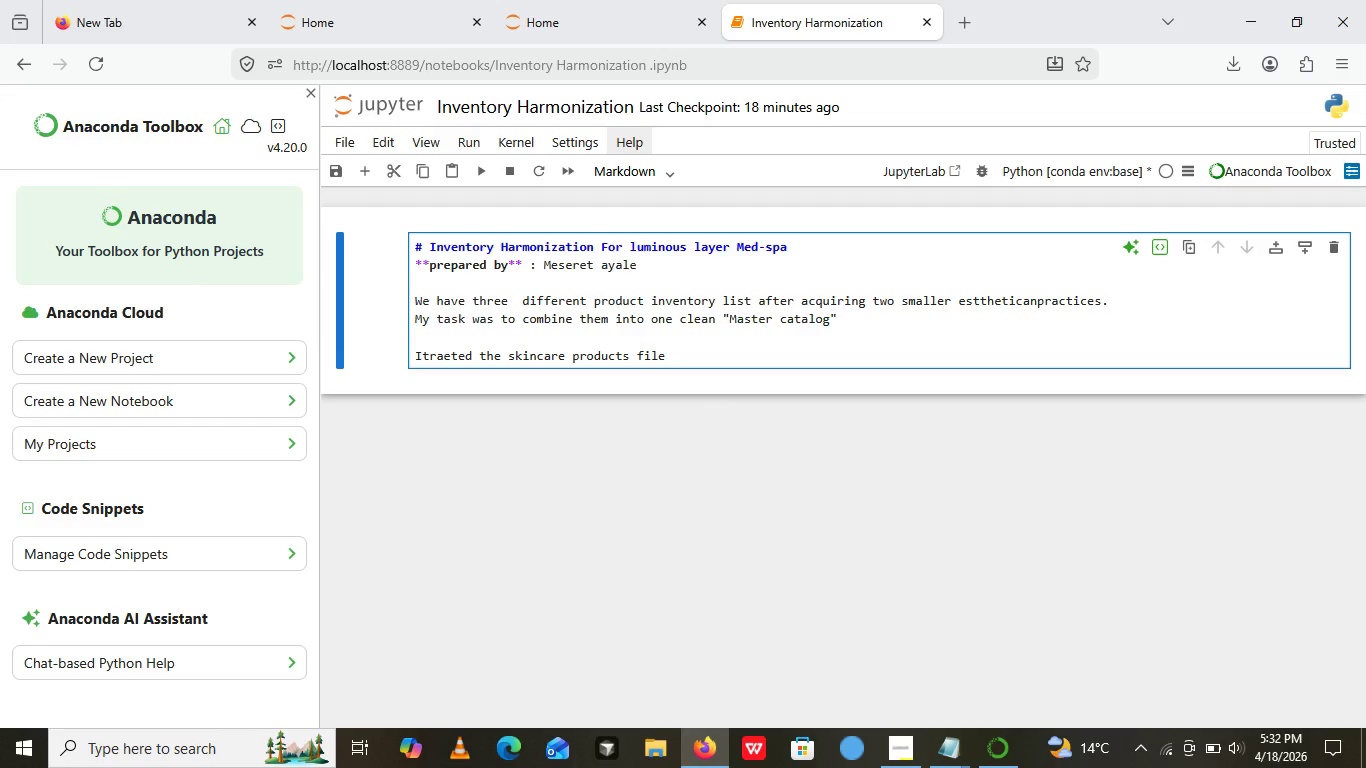 
wait(15.5)
 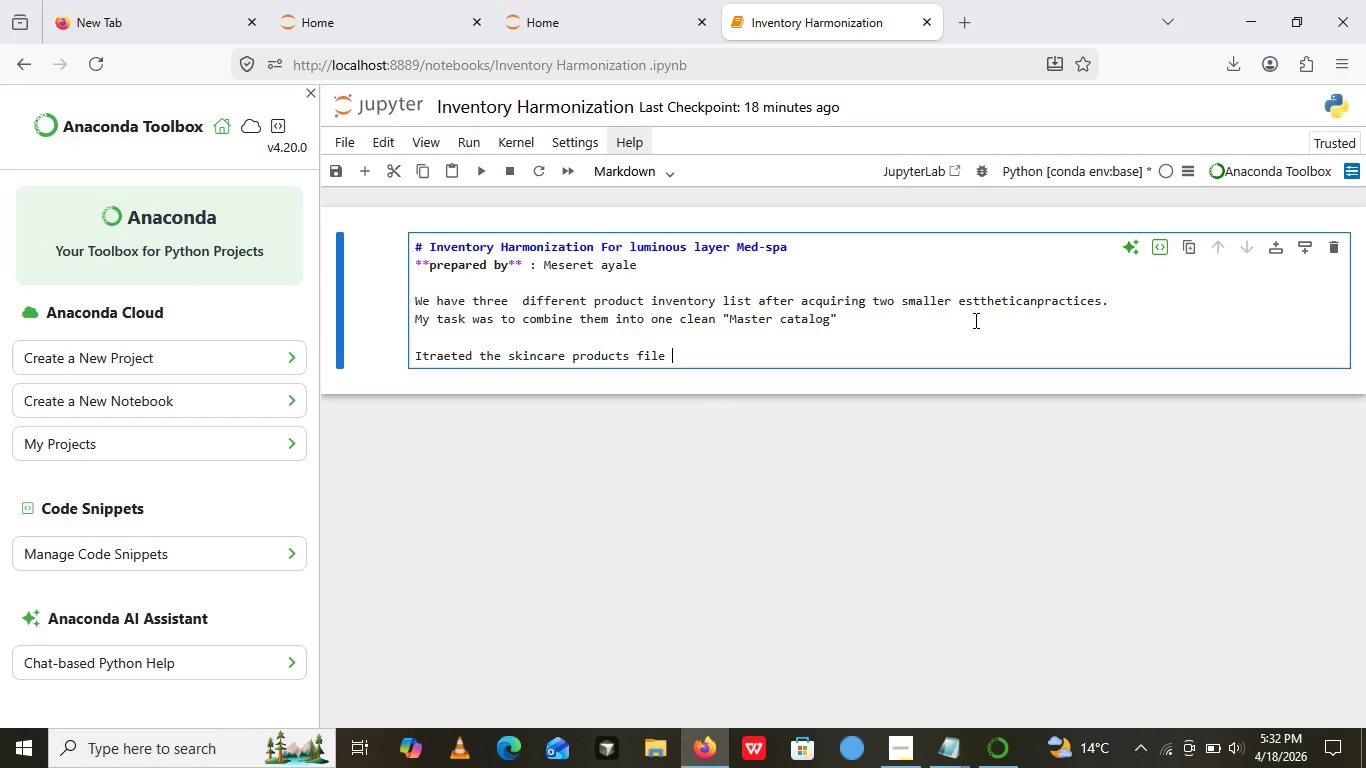 
left_click([990, 302])
 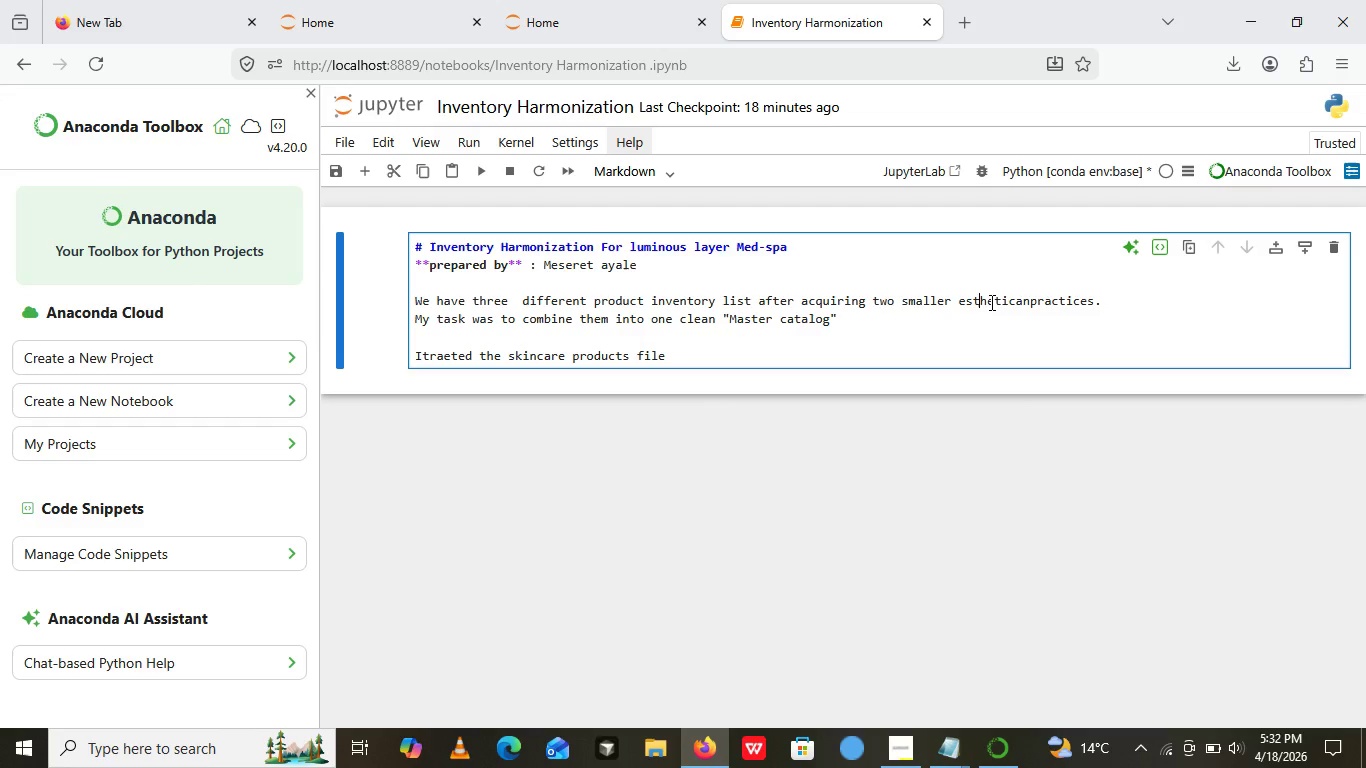 
key(Backspace)
 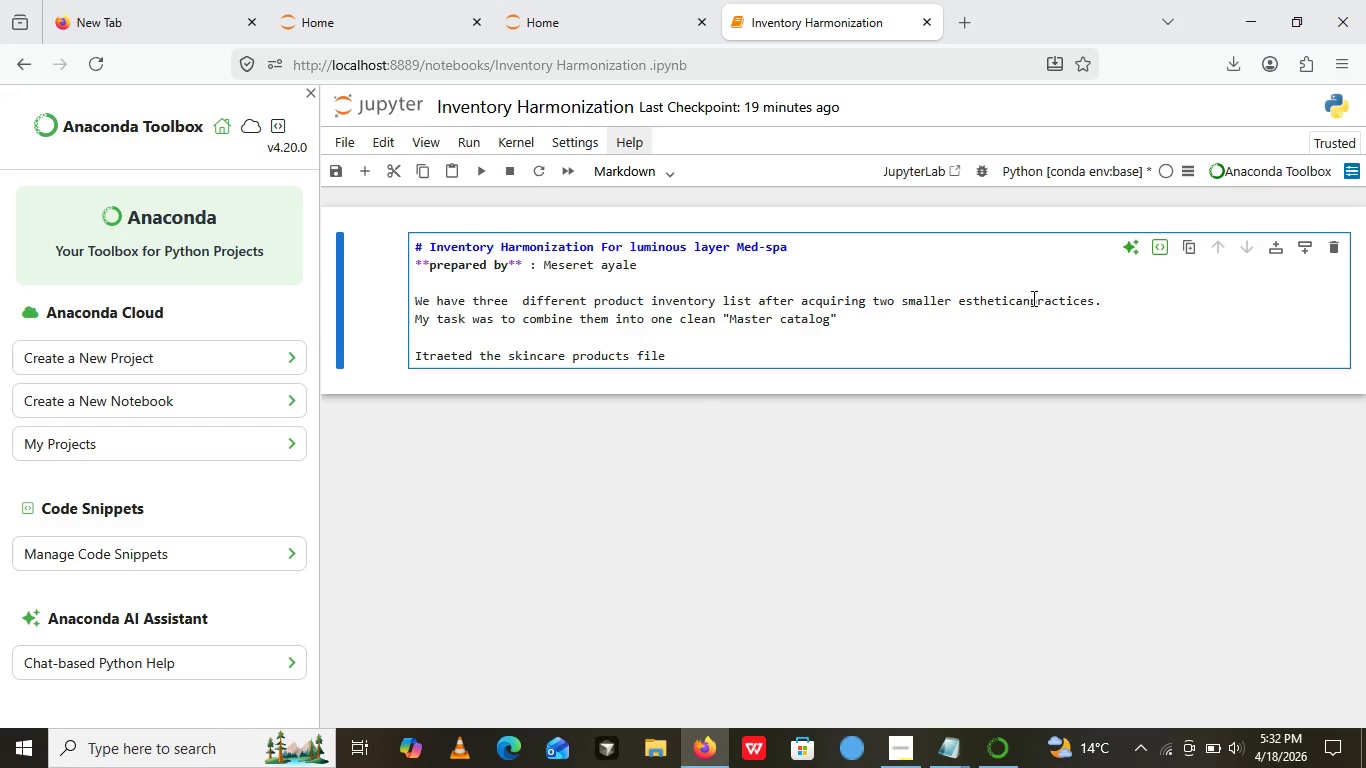 
left_click([1032, 298])
 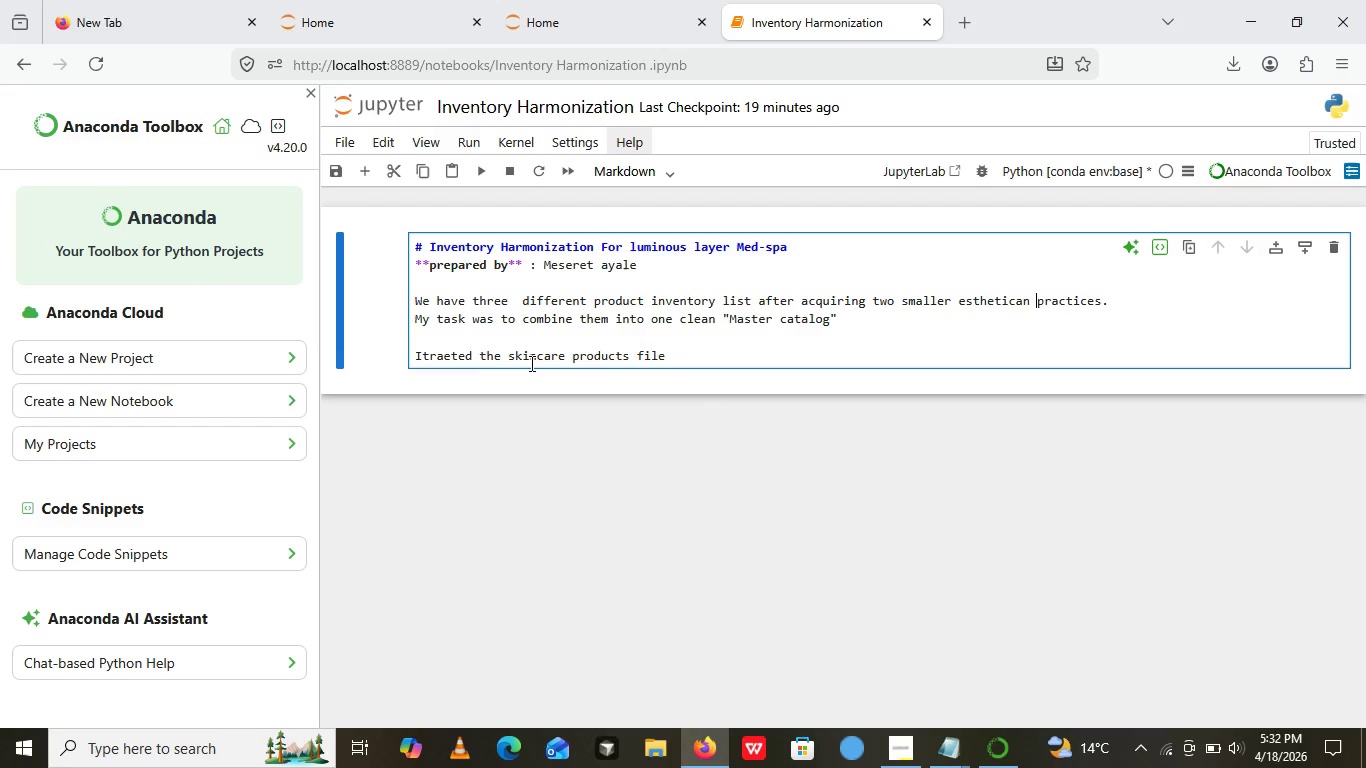 
key(Space)
 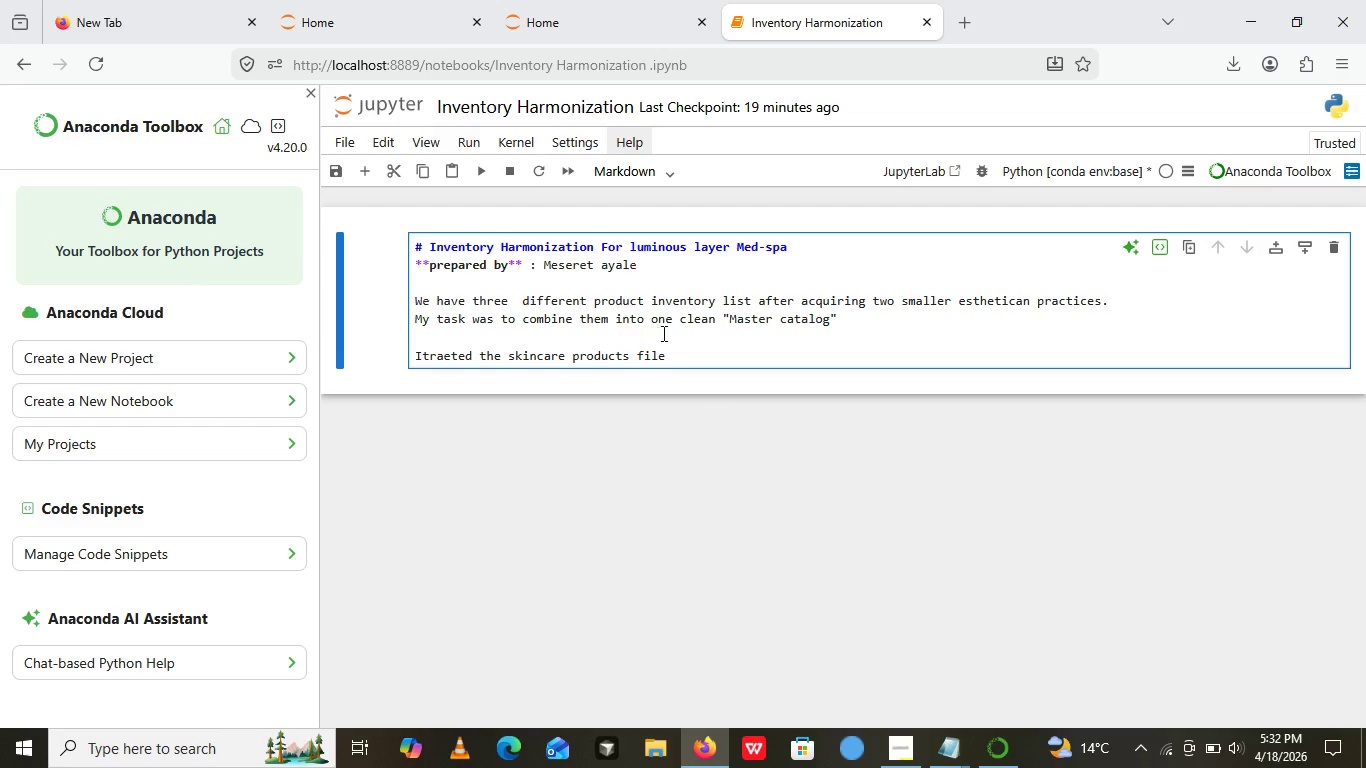 
wait(7.97)
 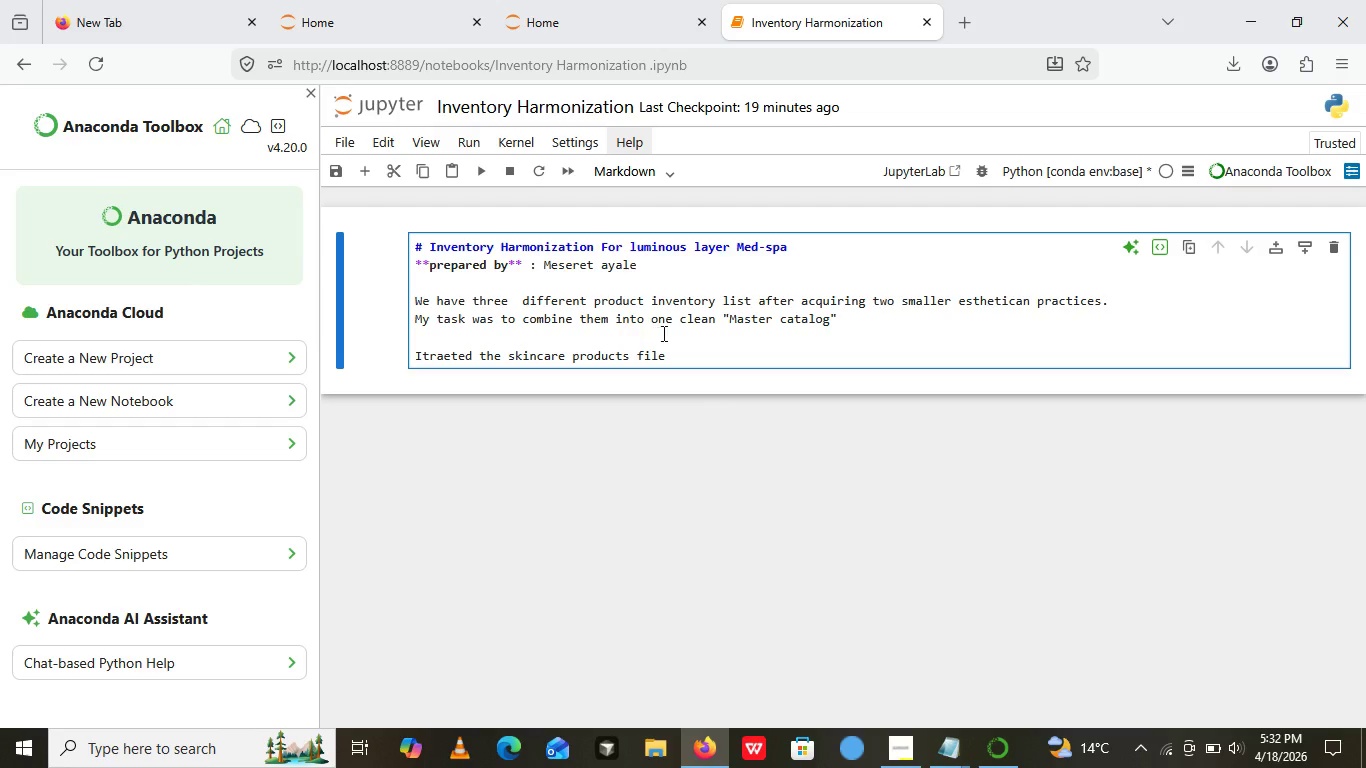 
left_click_drag(start_coordinate=[848, 323], to_coordinate=[404, 320])
 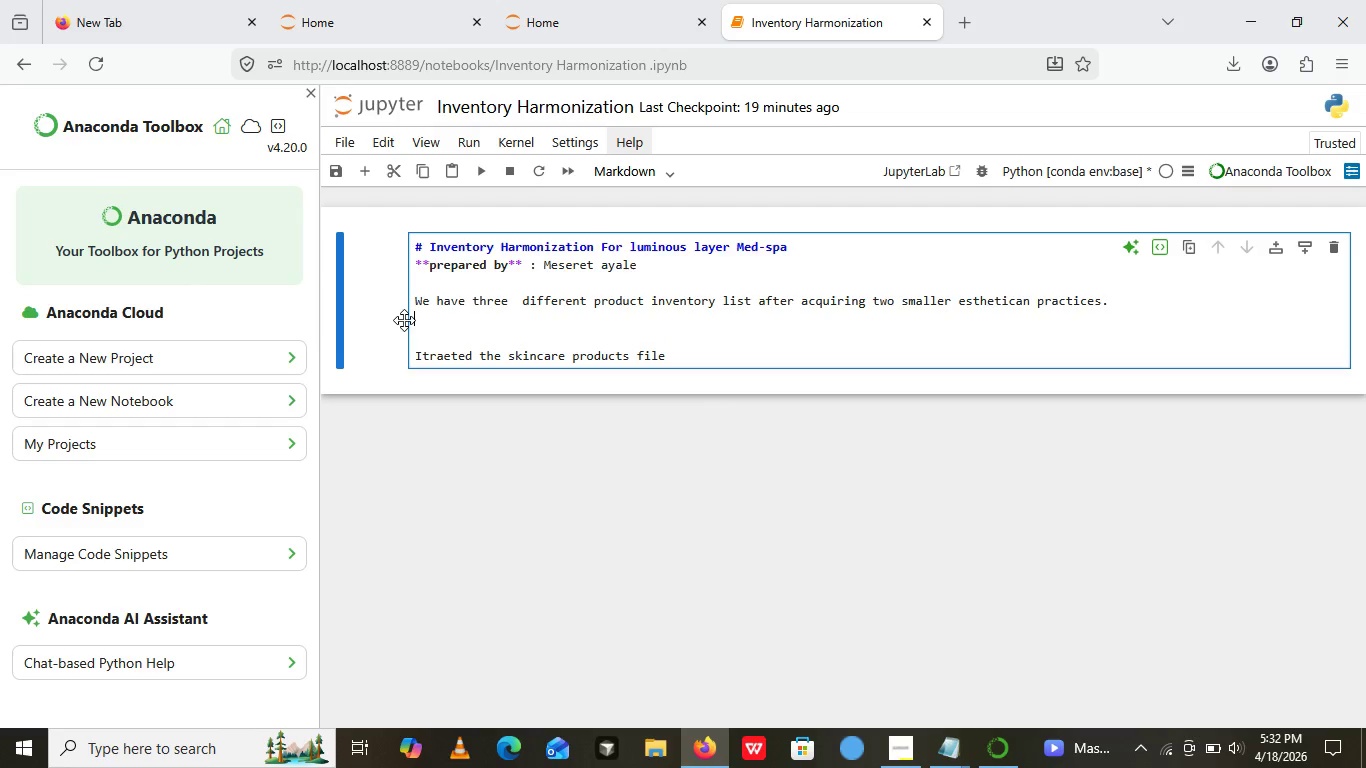 
key(Backspace)
 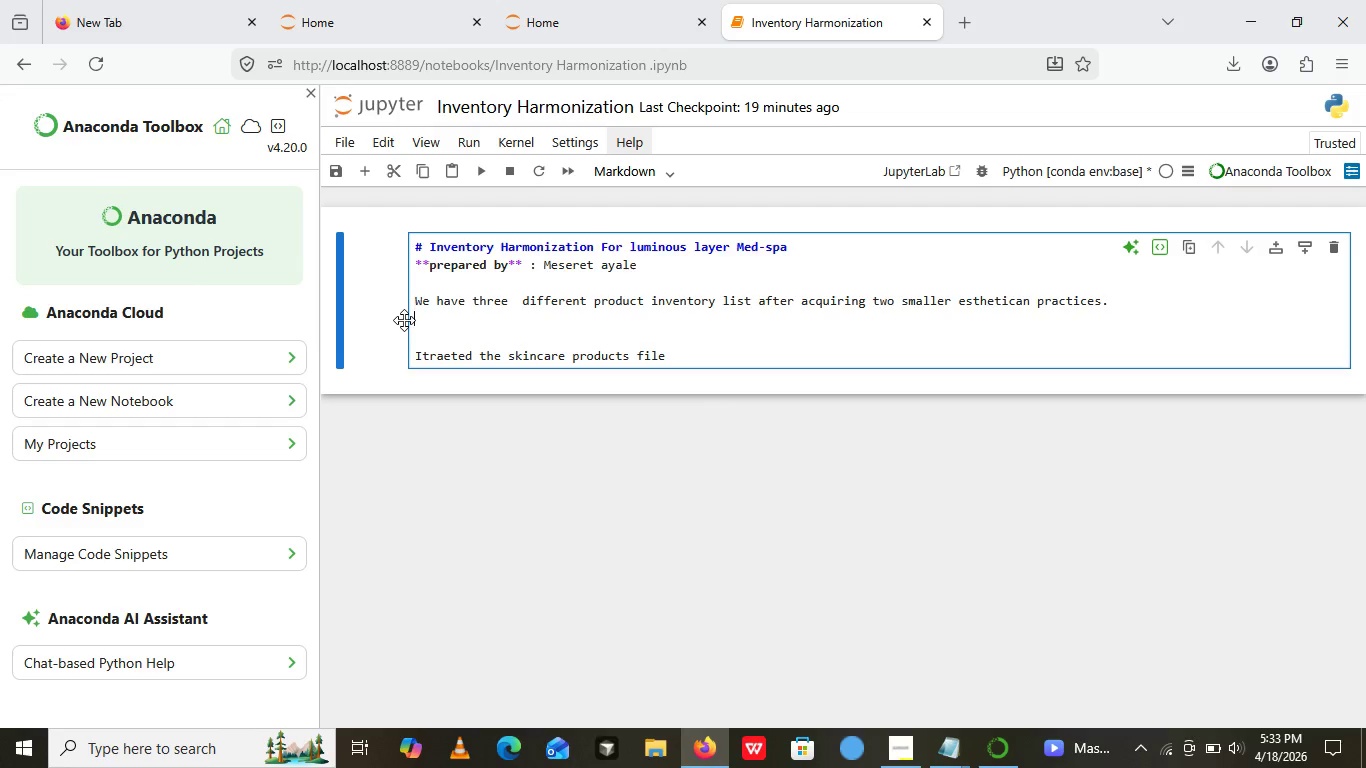 
wait(12.88)
 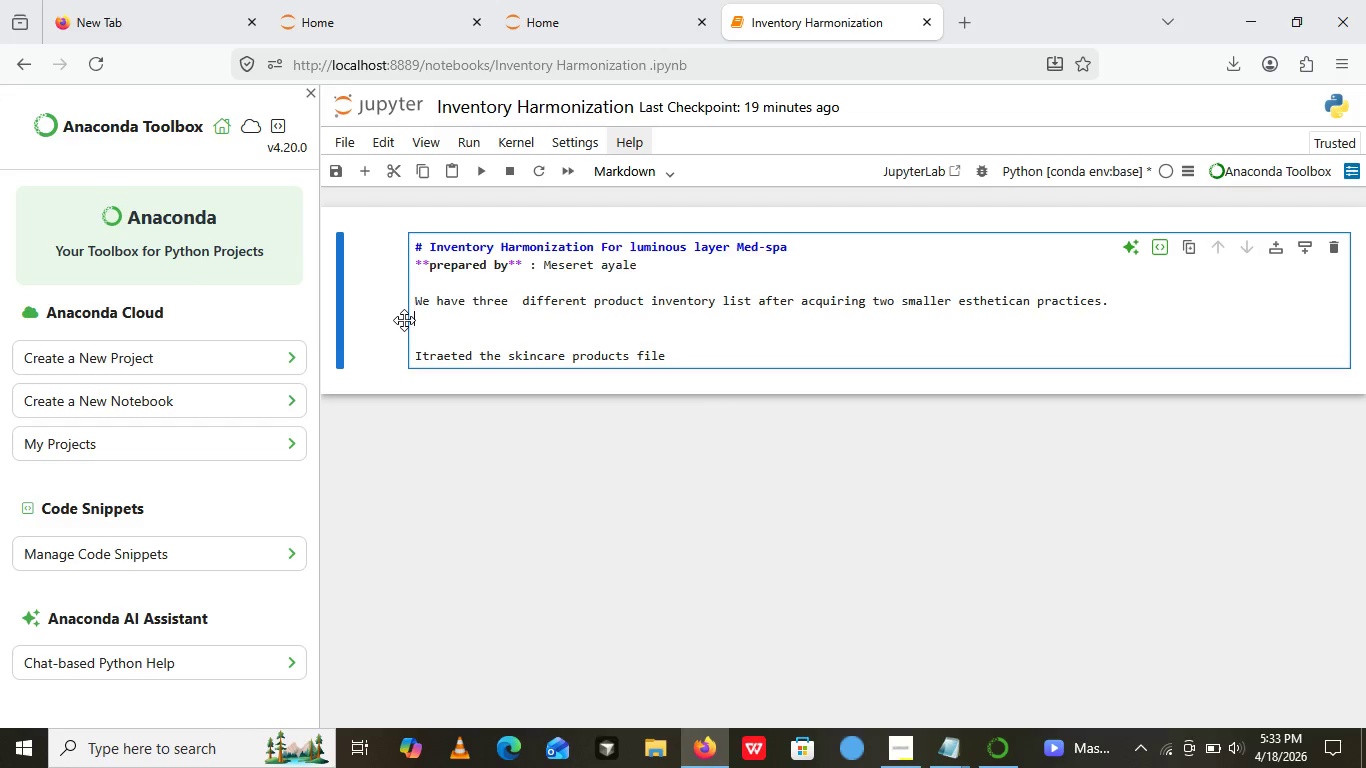 
left_click_drag(start_coordinate=[683, 351], to_coordinate=[386, 344])
 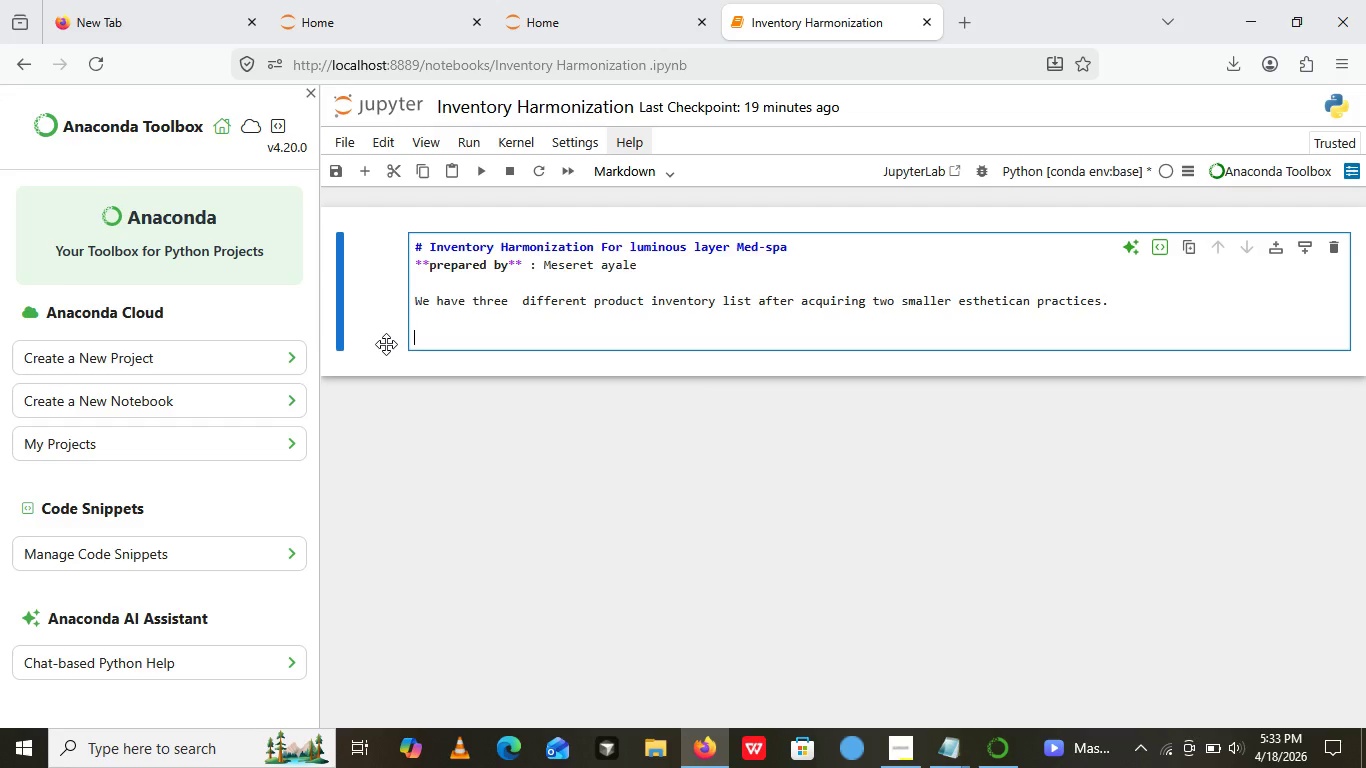 
key(Backspace)
 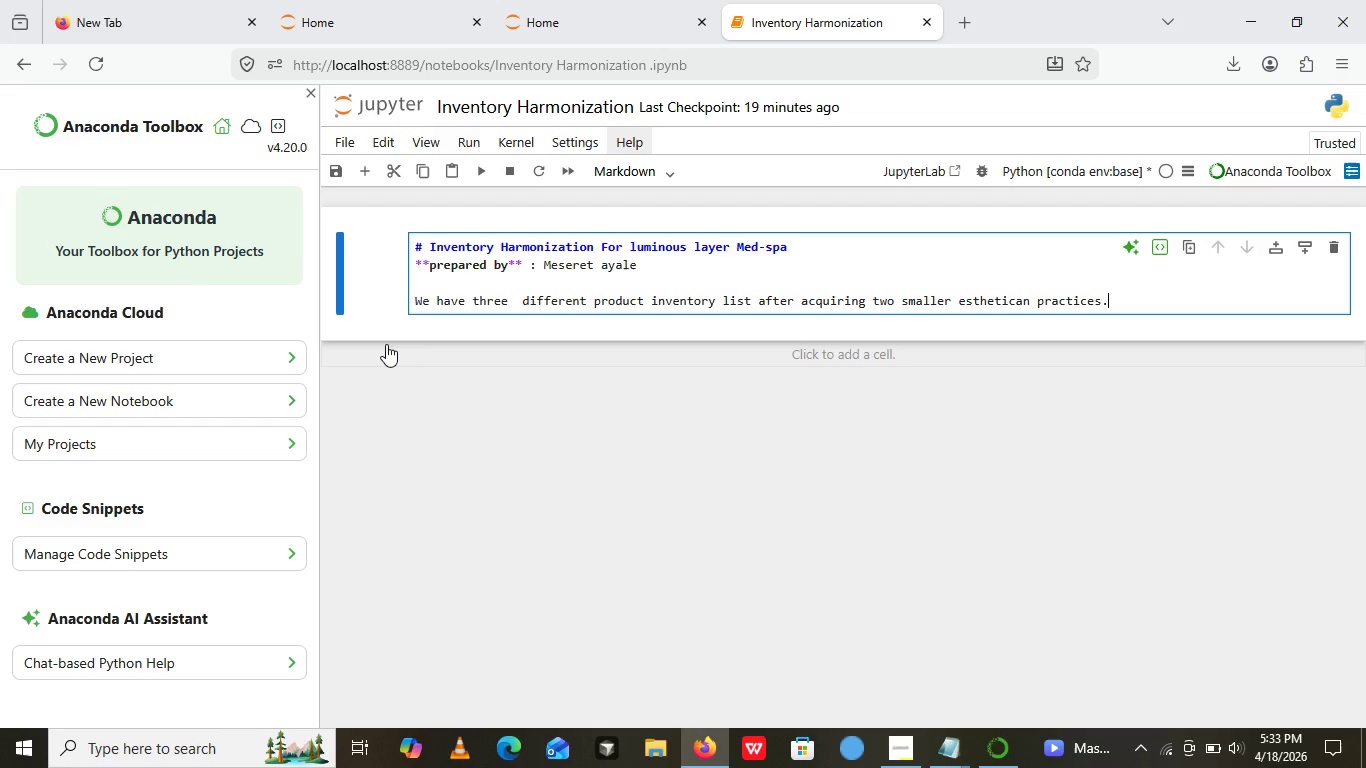 
key(Backspace)
 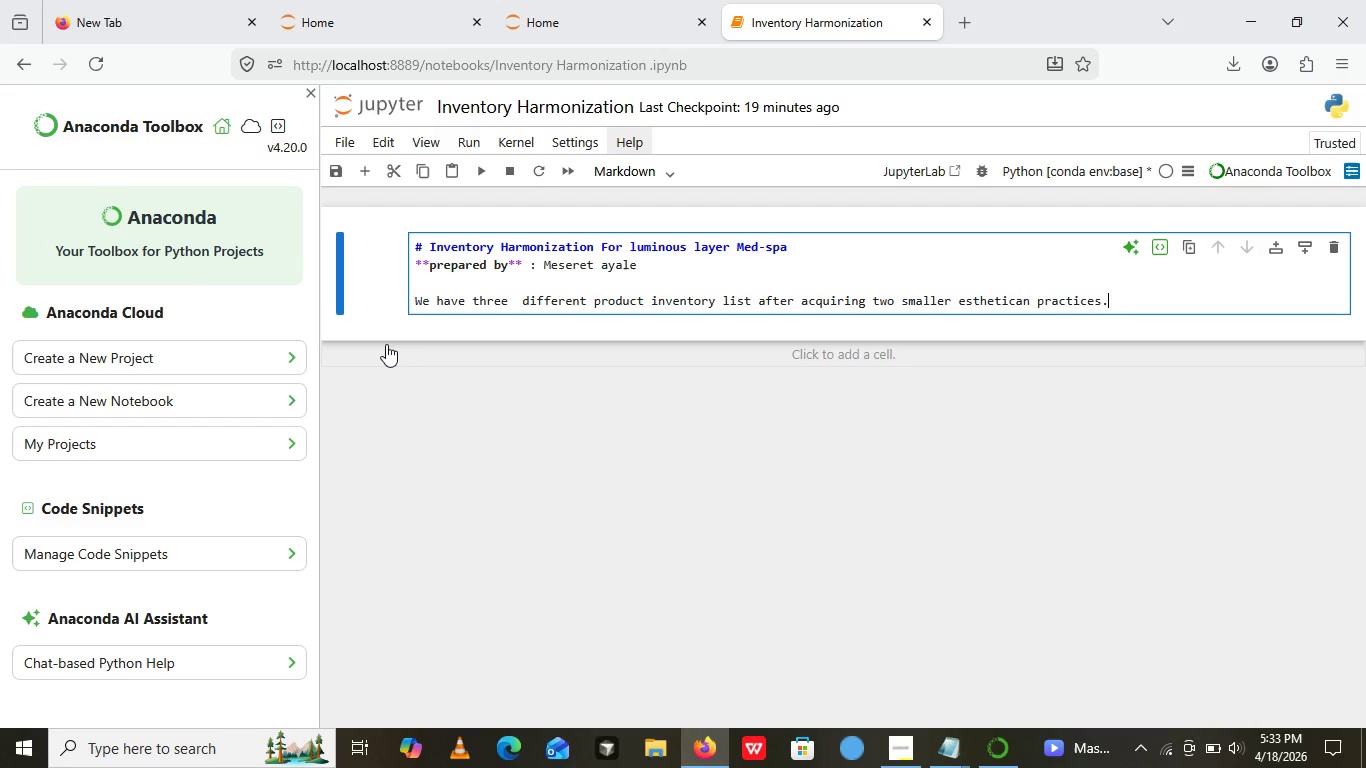 
key(Backspace)
 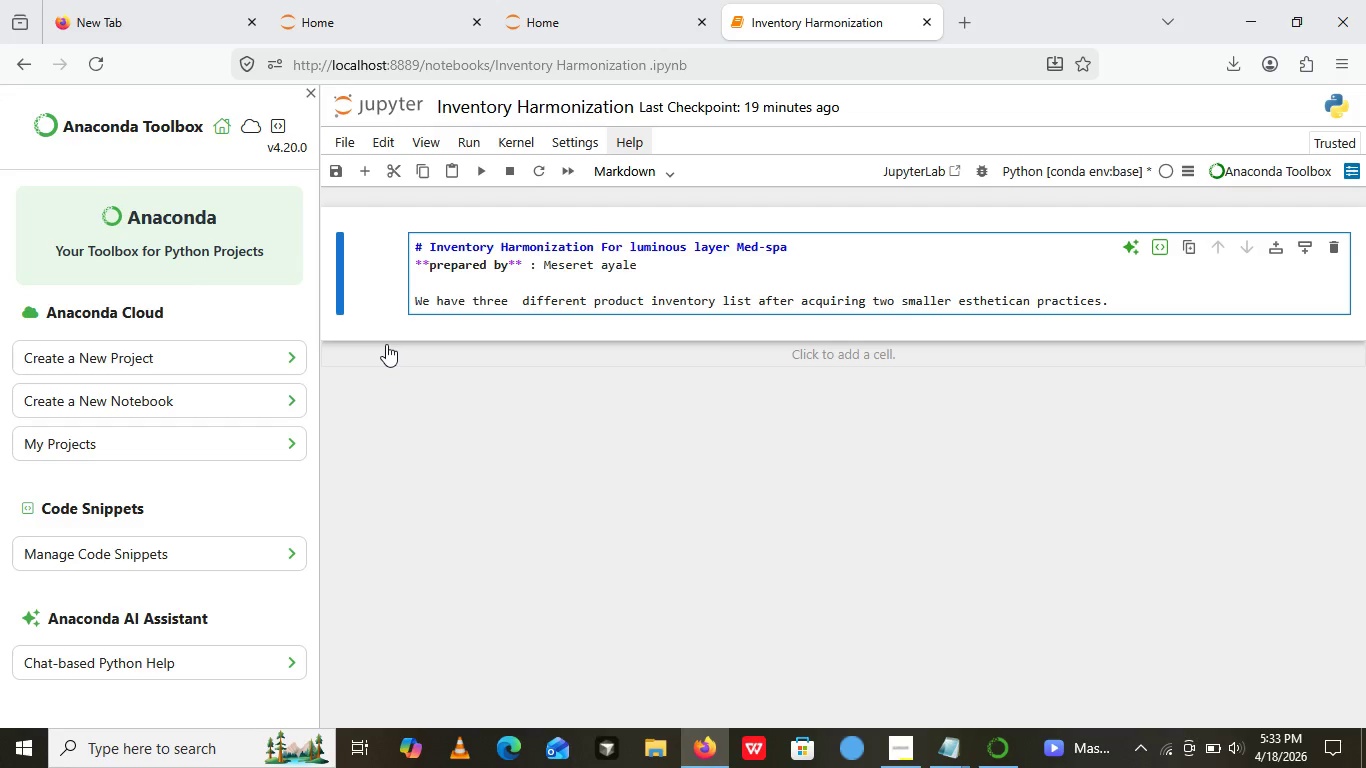 
wait(17.03)
 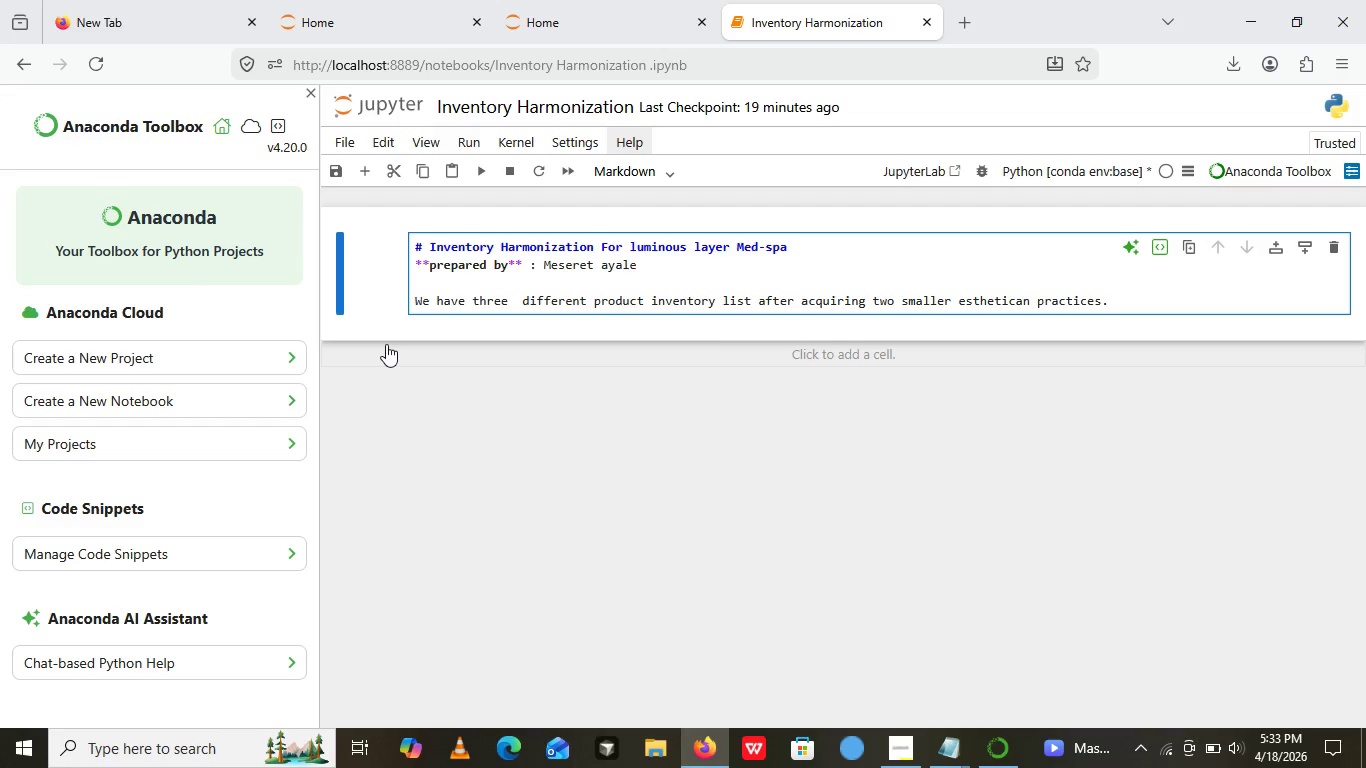 
left_click([484, 170])
 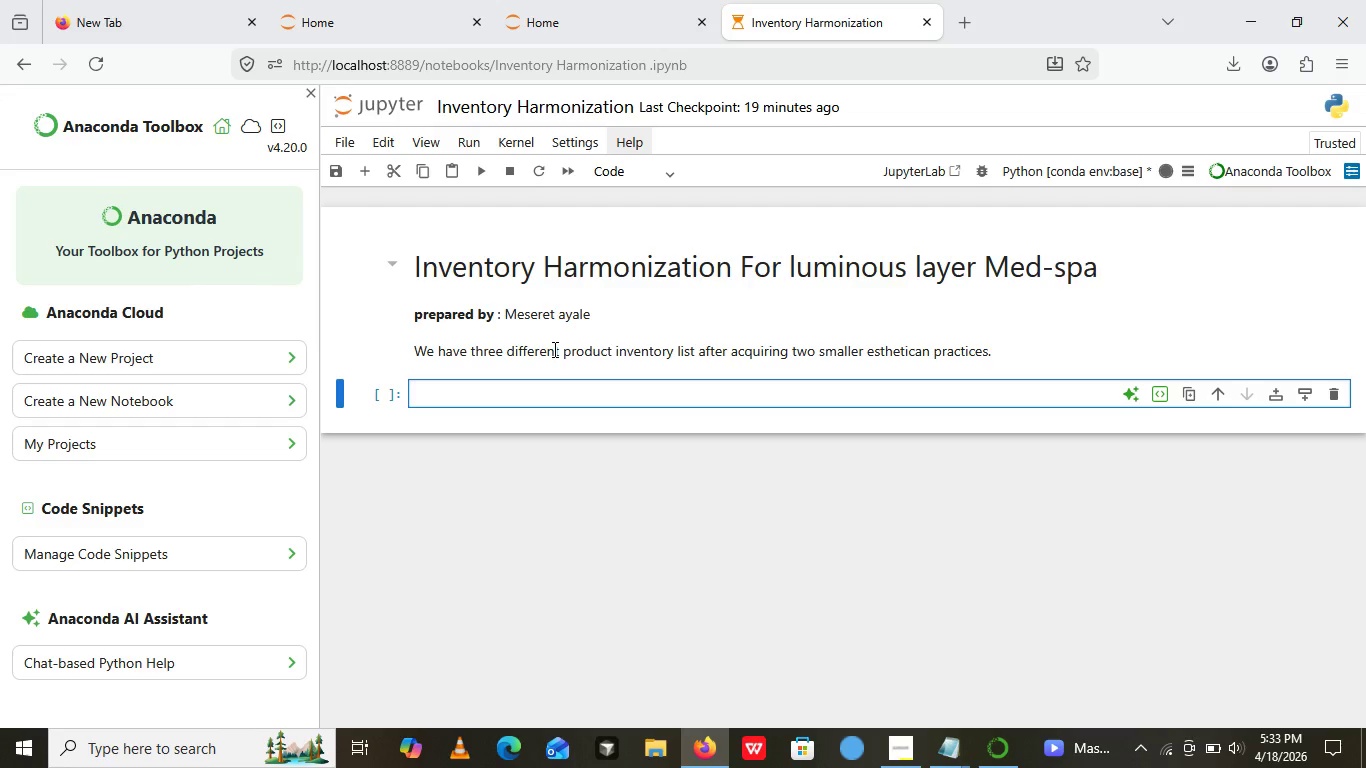 
wait(19.88)
 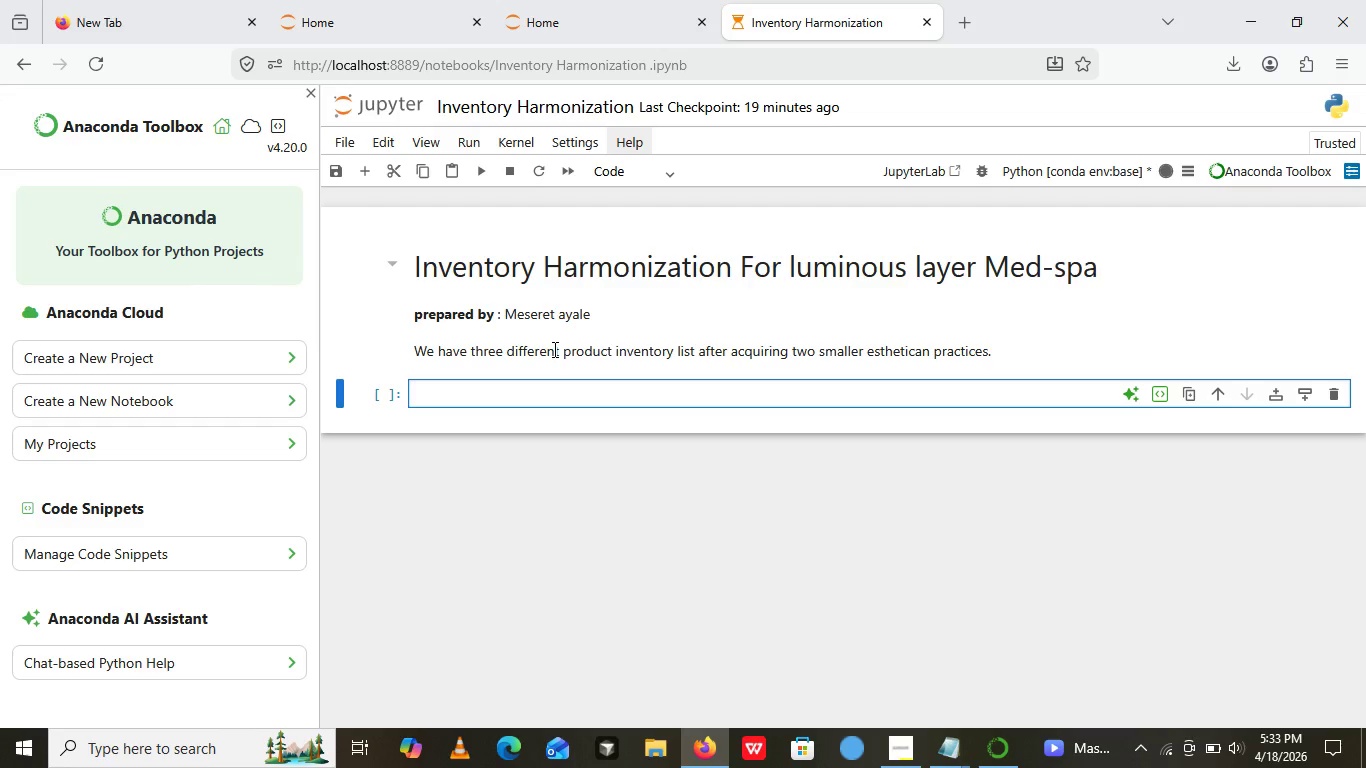 
left_click([633, 175])
 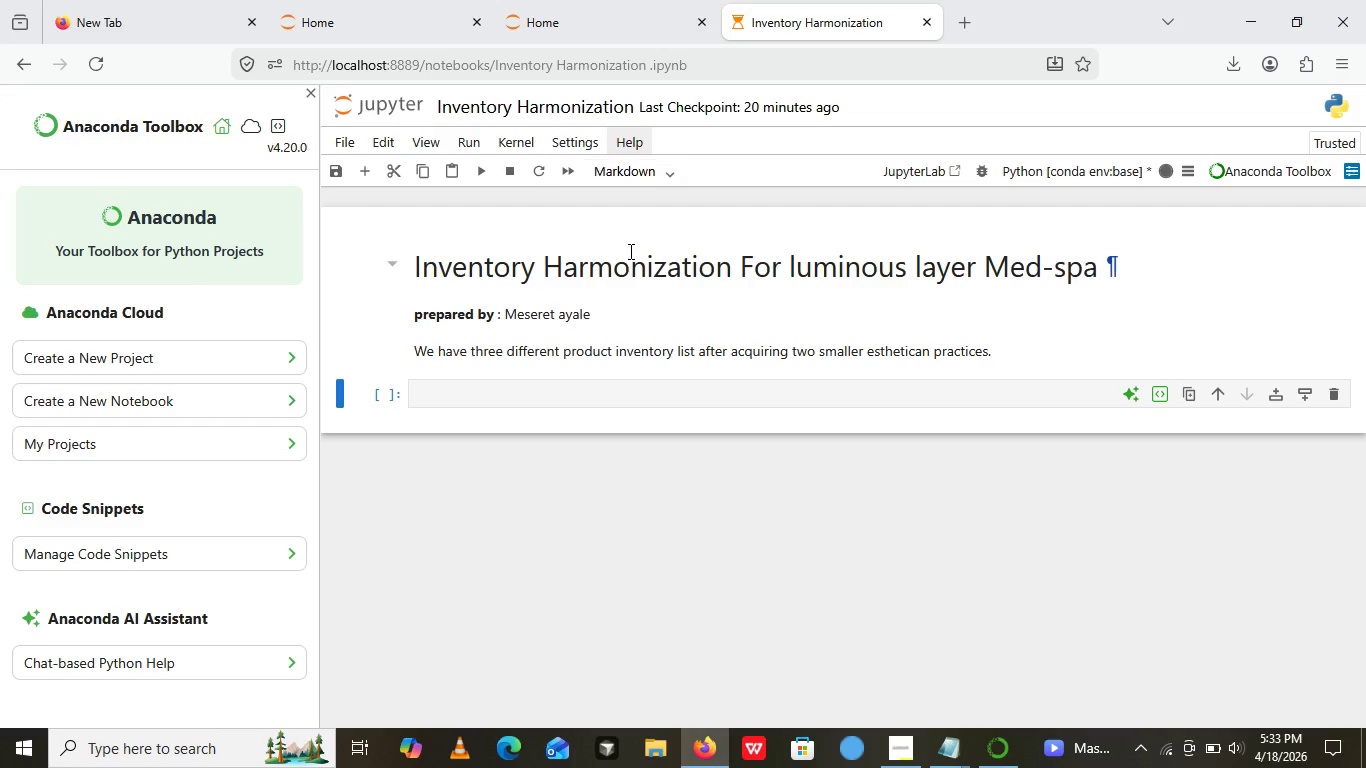 
left_click([629, 251])
 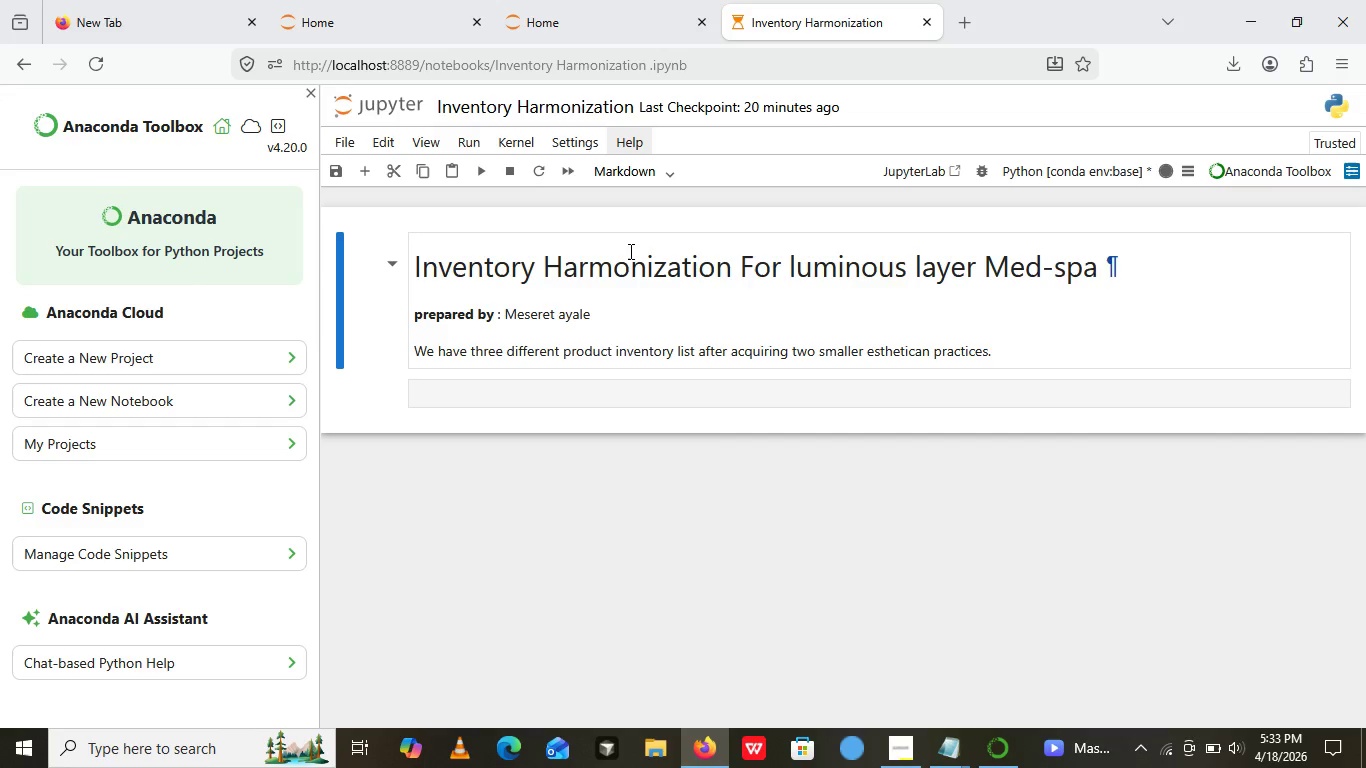 
left_click([629, 251])
 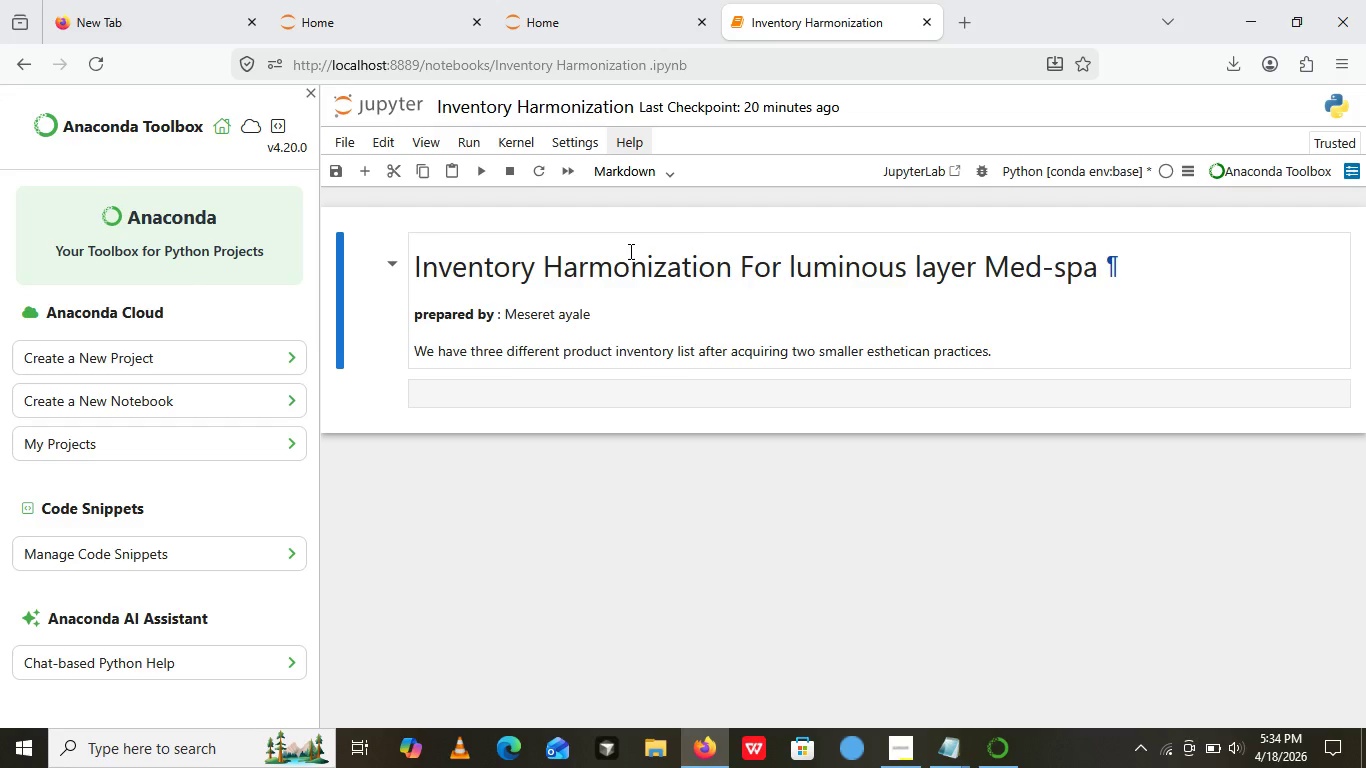 
wait(10.22)
 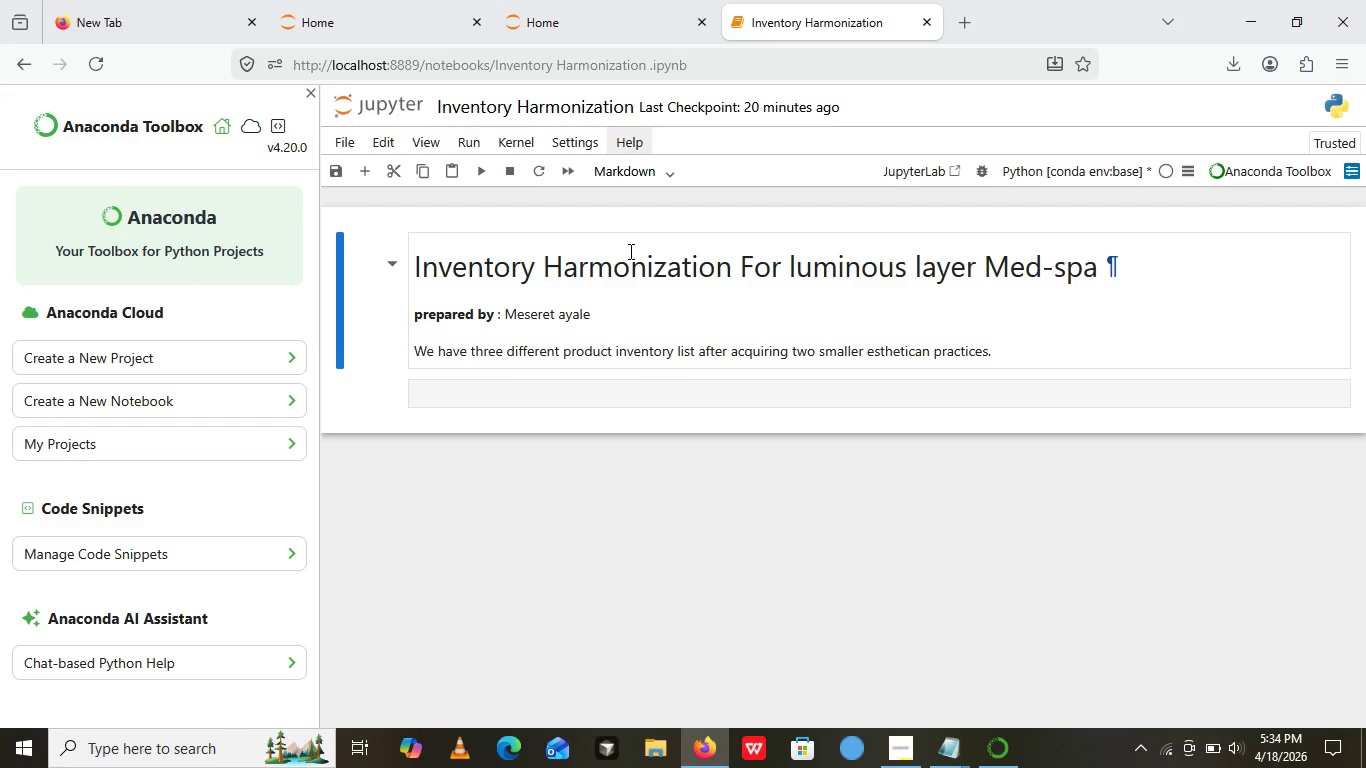 
left_click([538, 403])
 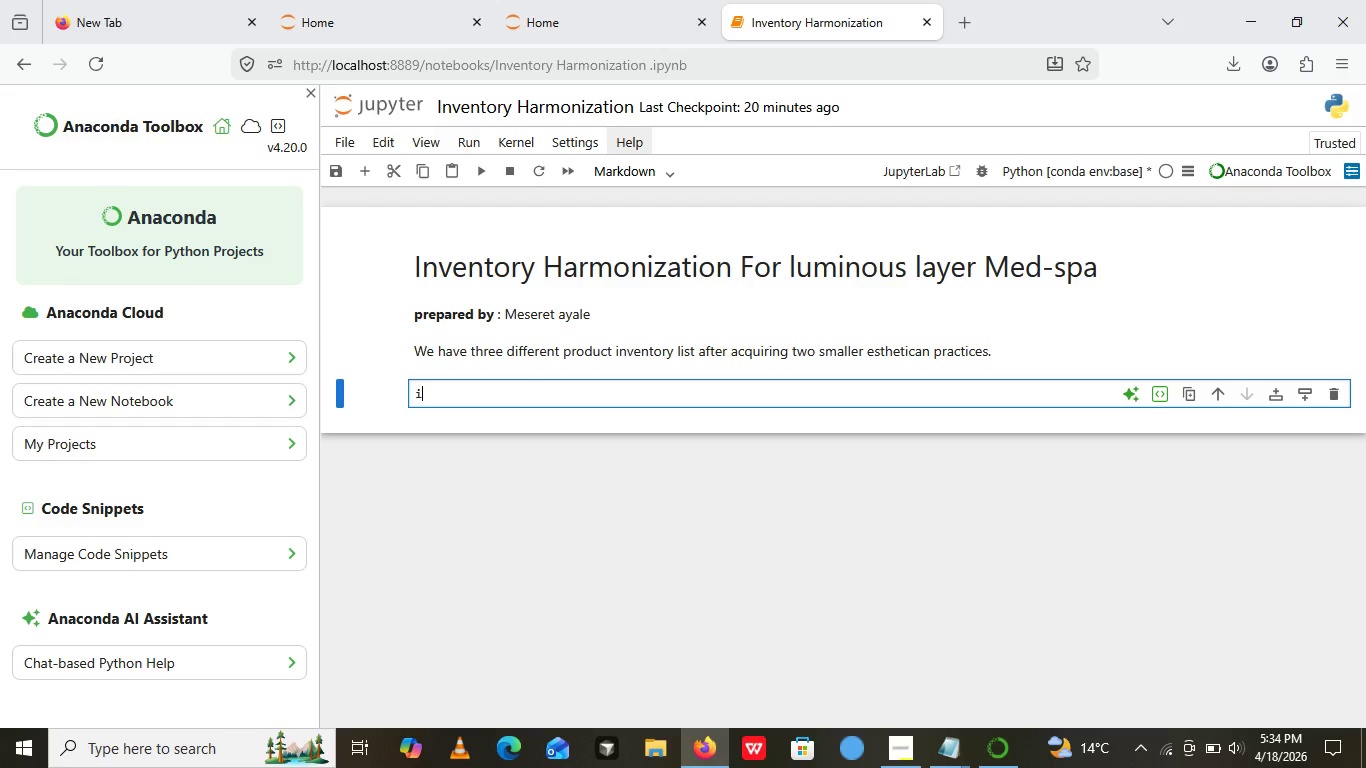 
type(i)
key(Backspace)
key(Backspace)
type(I)
key(Backspace)
key(Backspace)
key(Backspace)
type(# i)
key(Backspace)
type(Import )
key(Backspace)
type(ing the required libraries)
 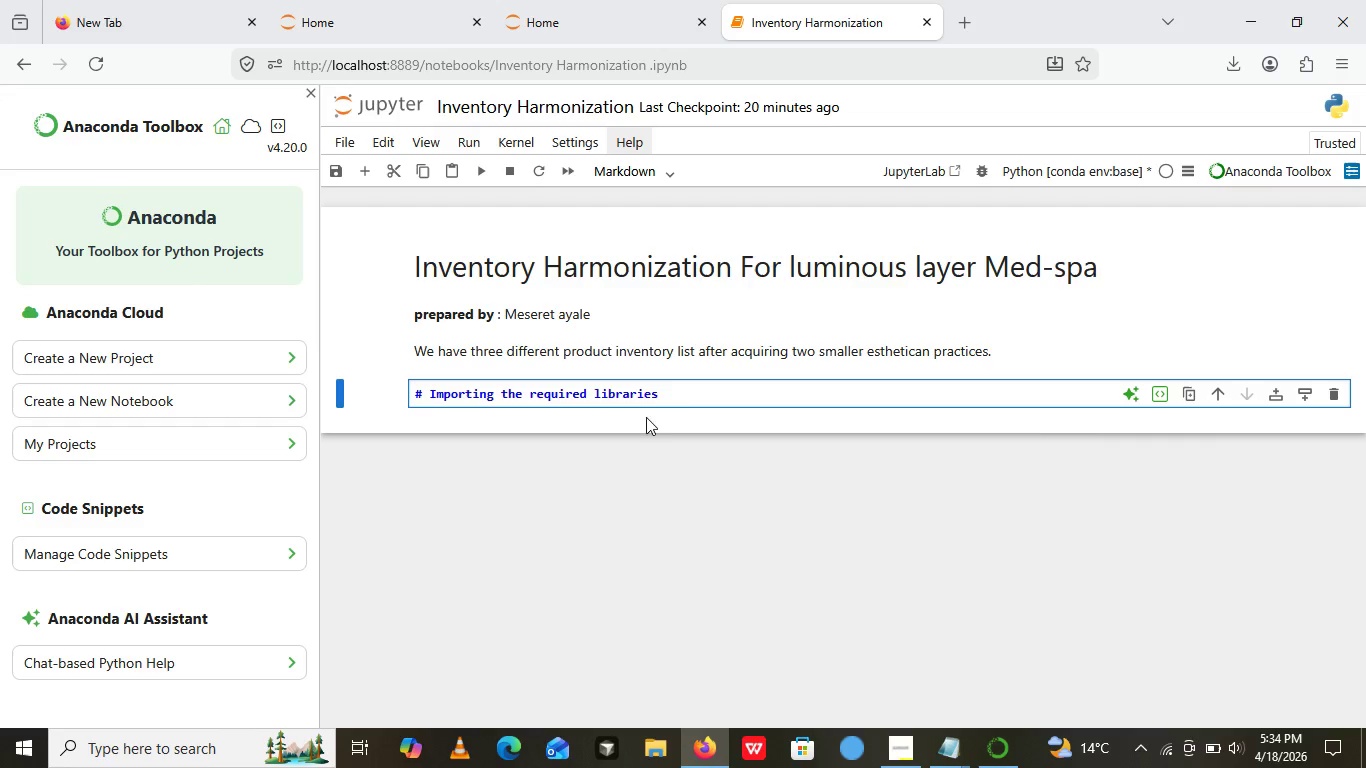 
key(Enter)
 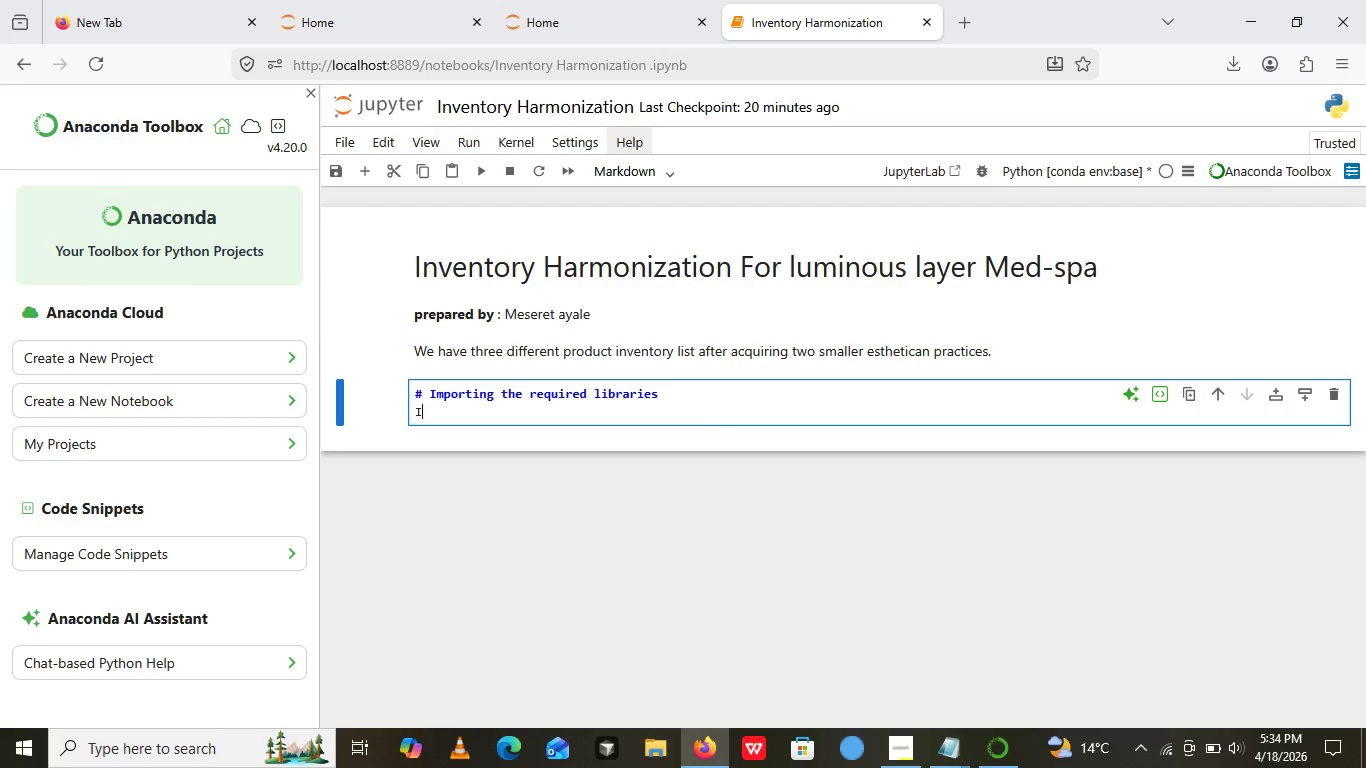 
type(I imported only)
key(Backspace)
key(Backspace)
key(Backspace)
key(Backspace)
type( standared librarie s)
key(Backspace)
key(Backspace)
type(s )
 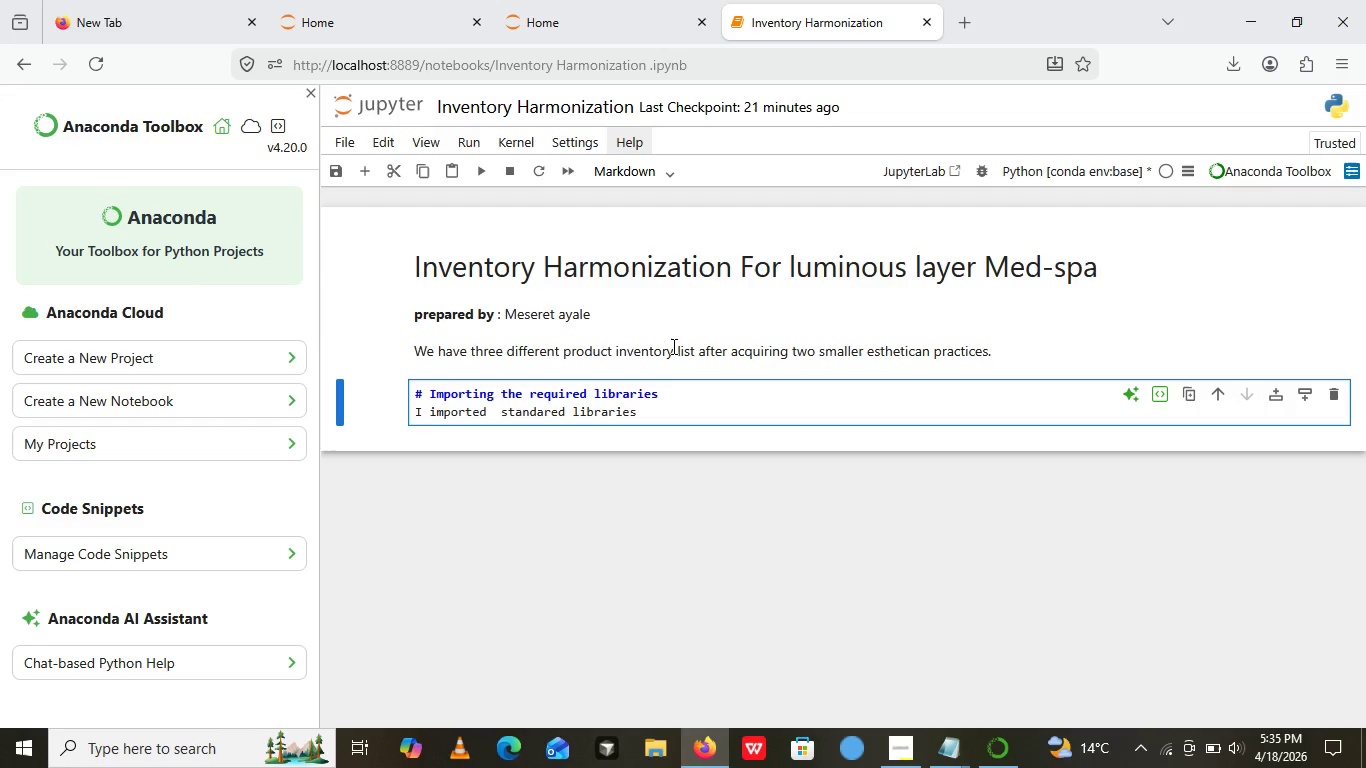 
type(that are aval)
 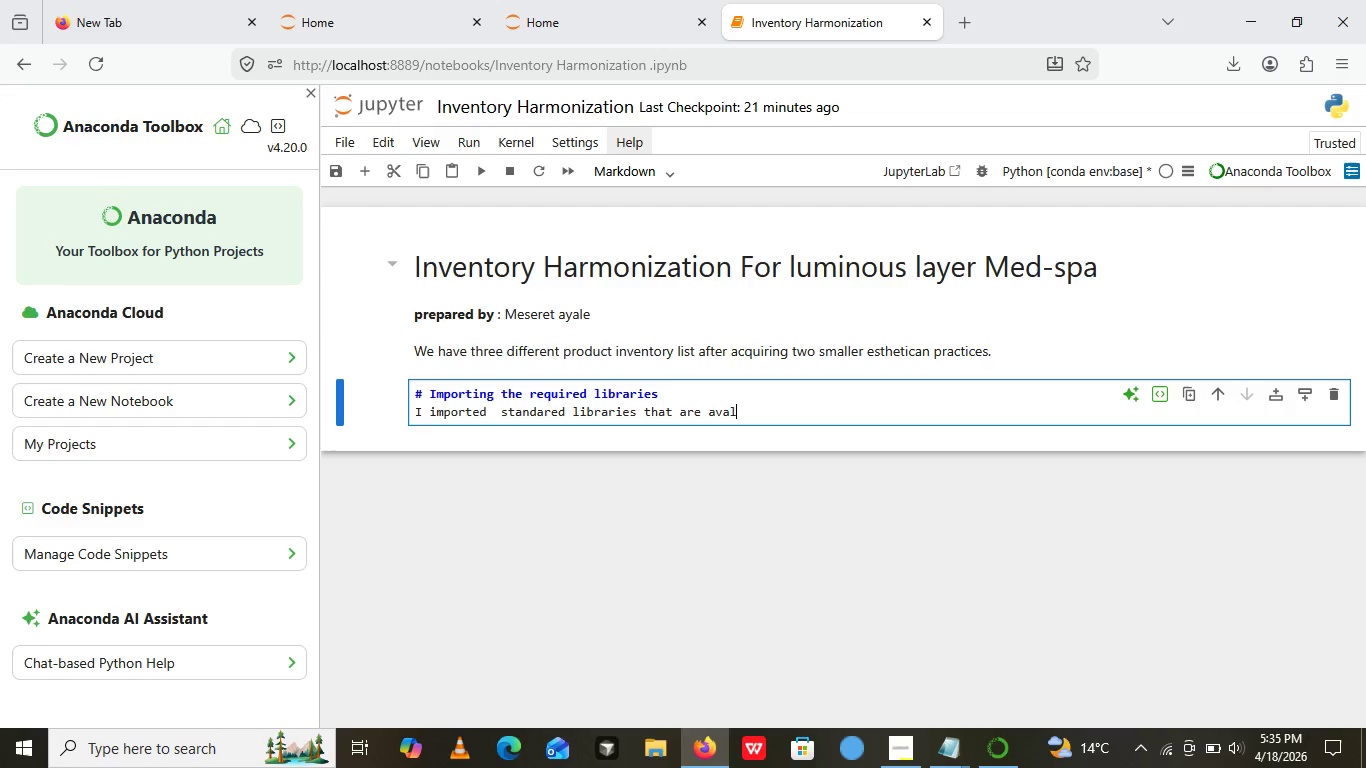 
type(iable by)
 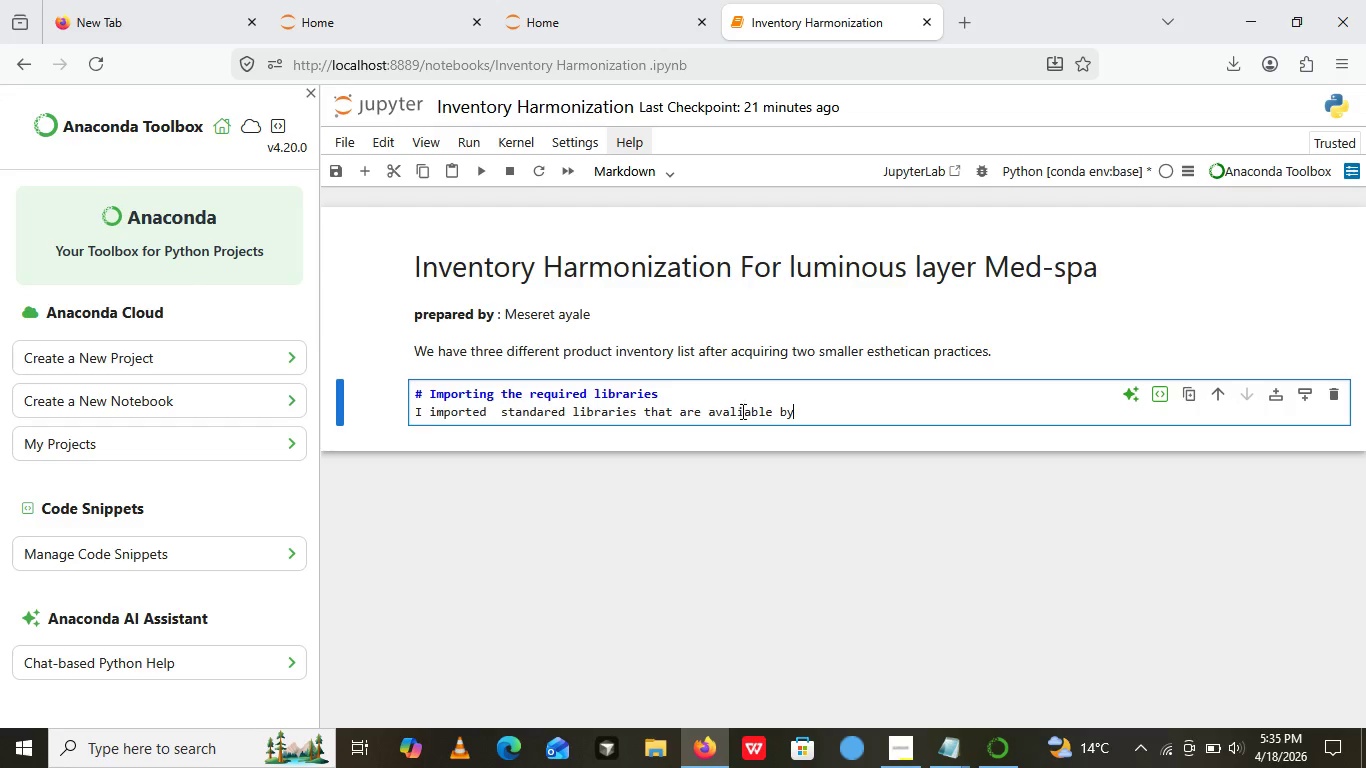 
wait(5.62)
 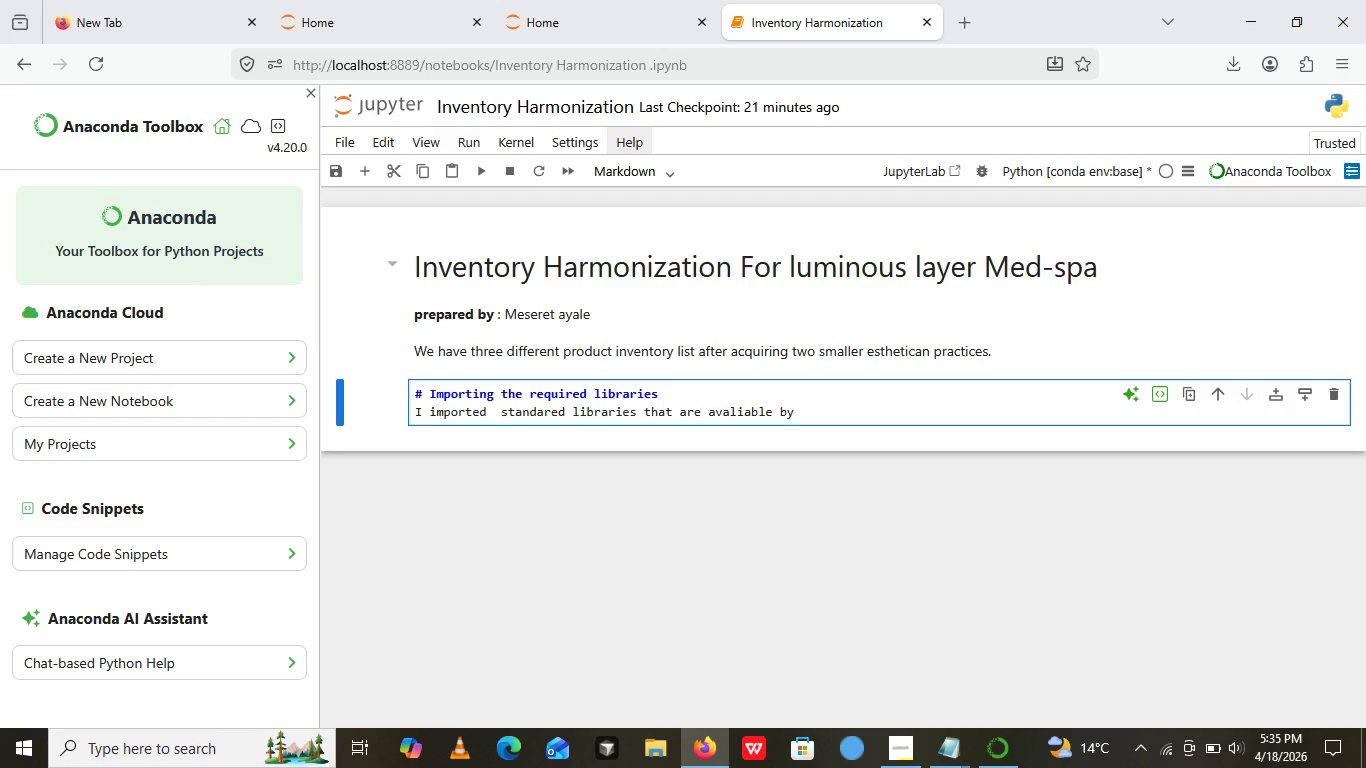 
left_click([735, 415])
 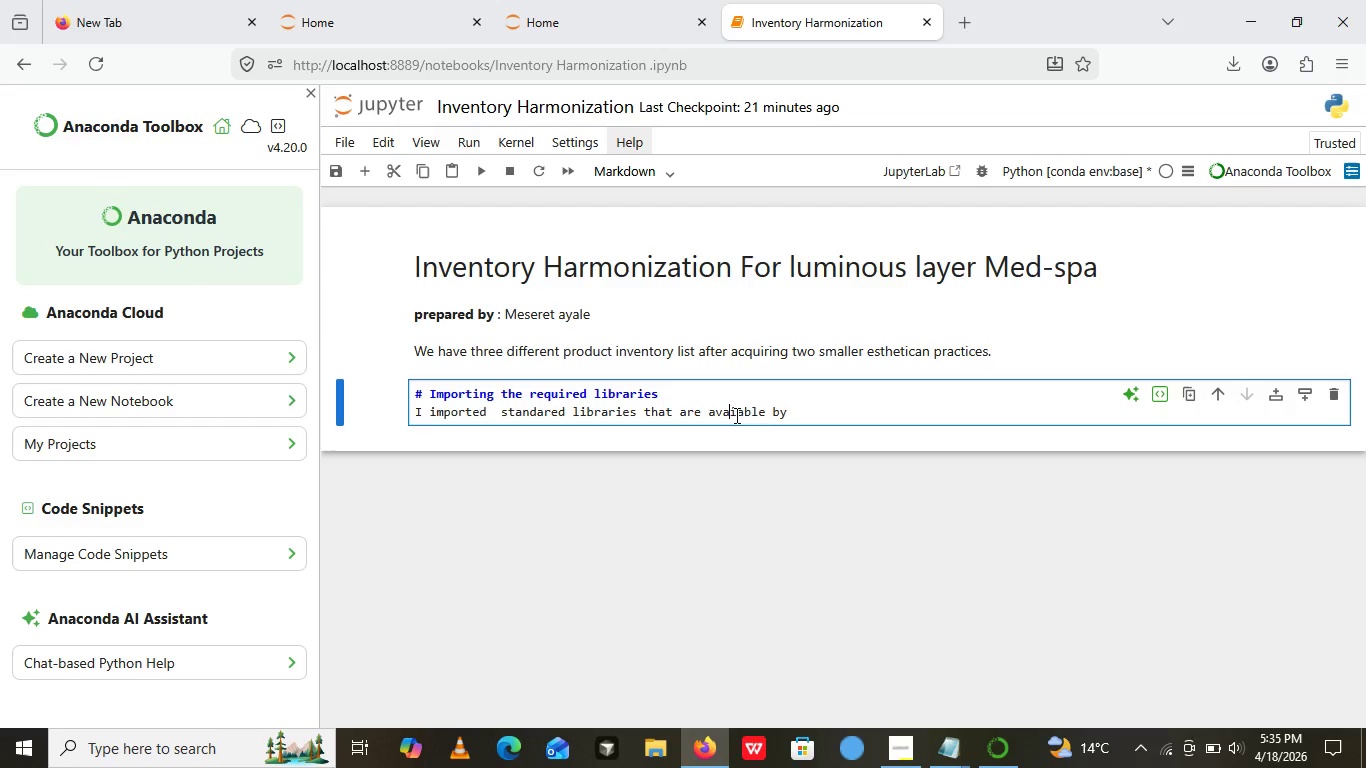 
key(Backspace)
 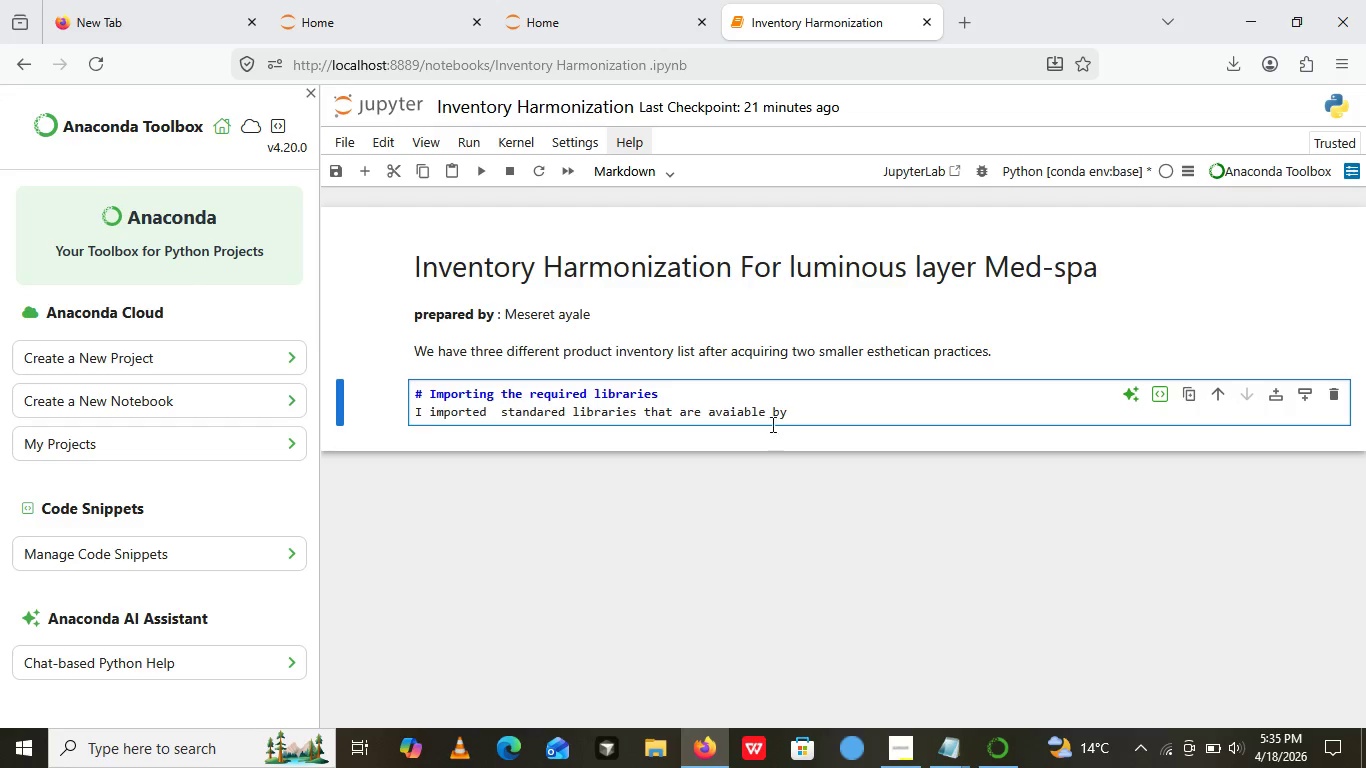 
wait(5.58)
 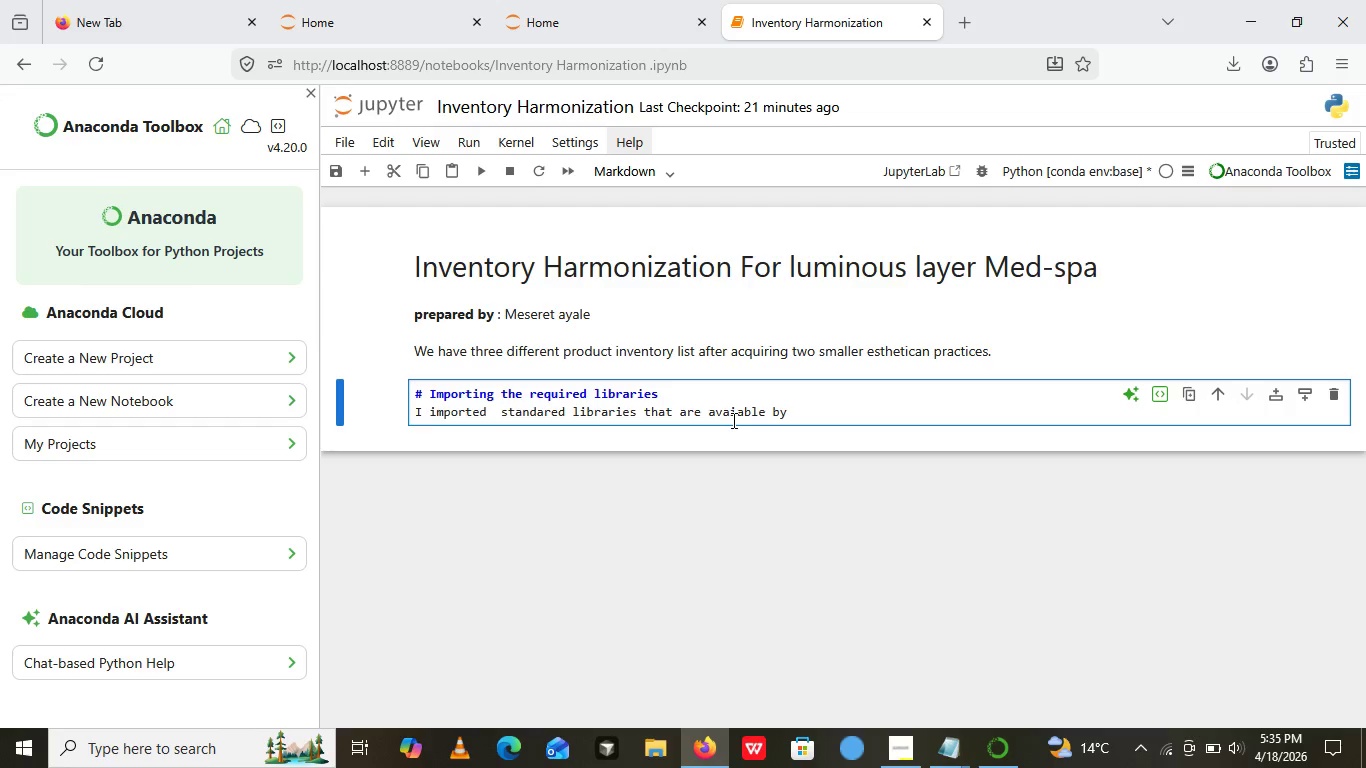 
left_click([738, 415])
 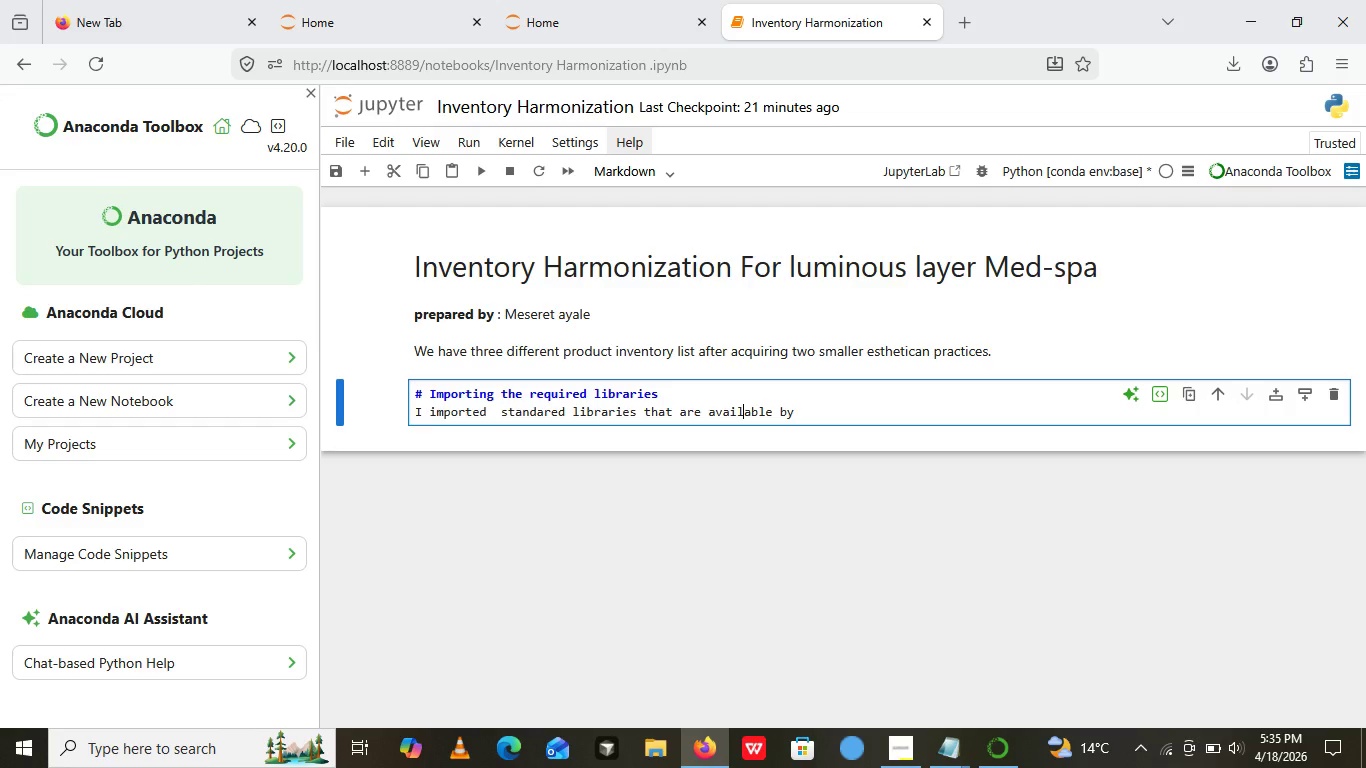 
key(L)
 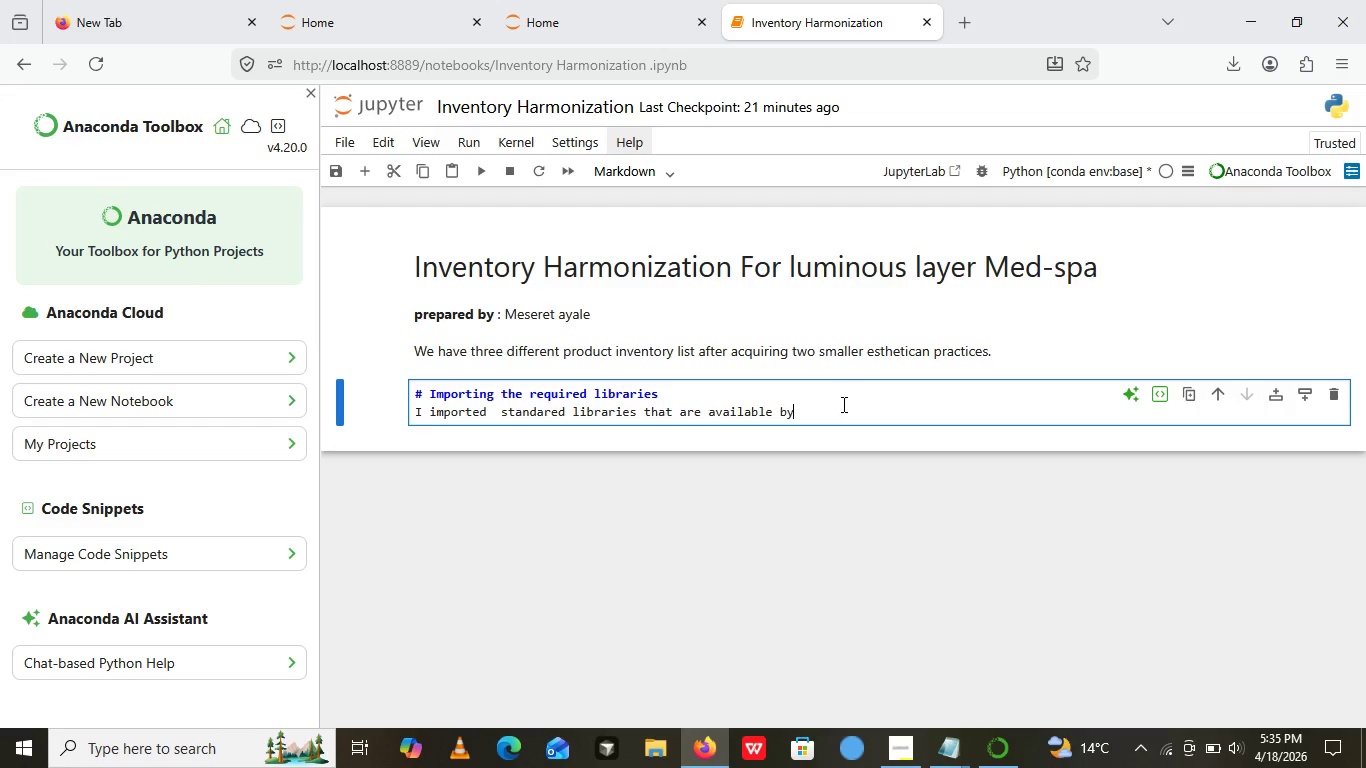 
left_click([842, 404])
 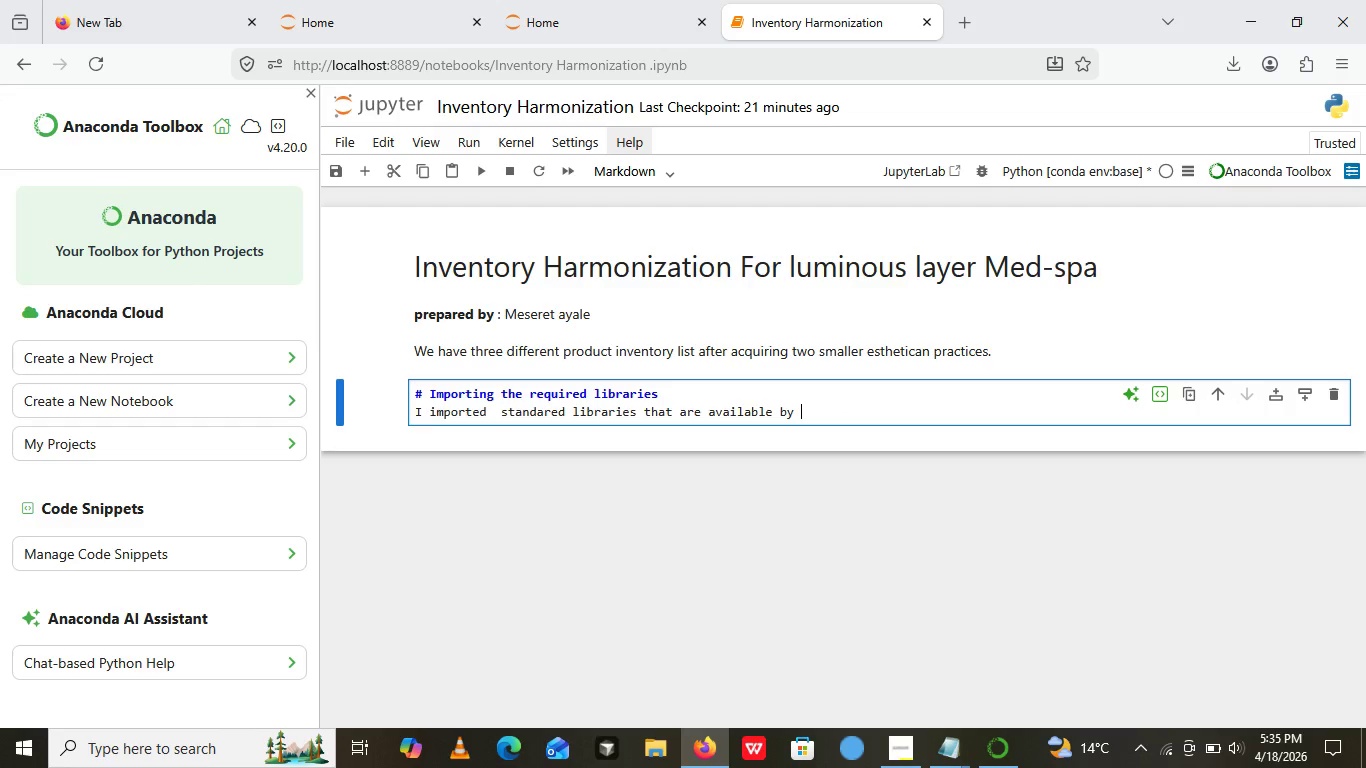 
type( defualt)
 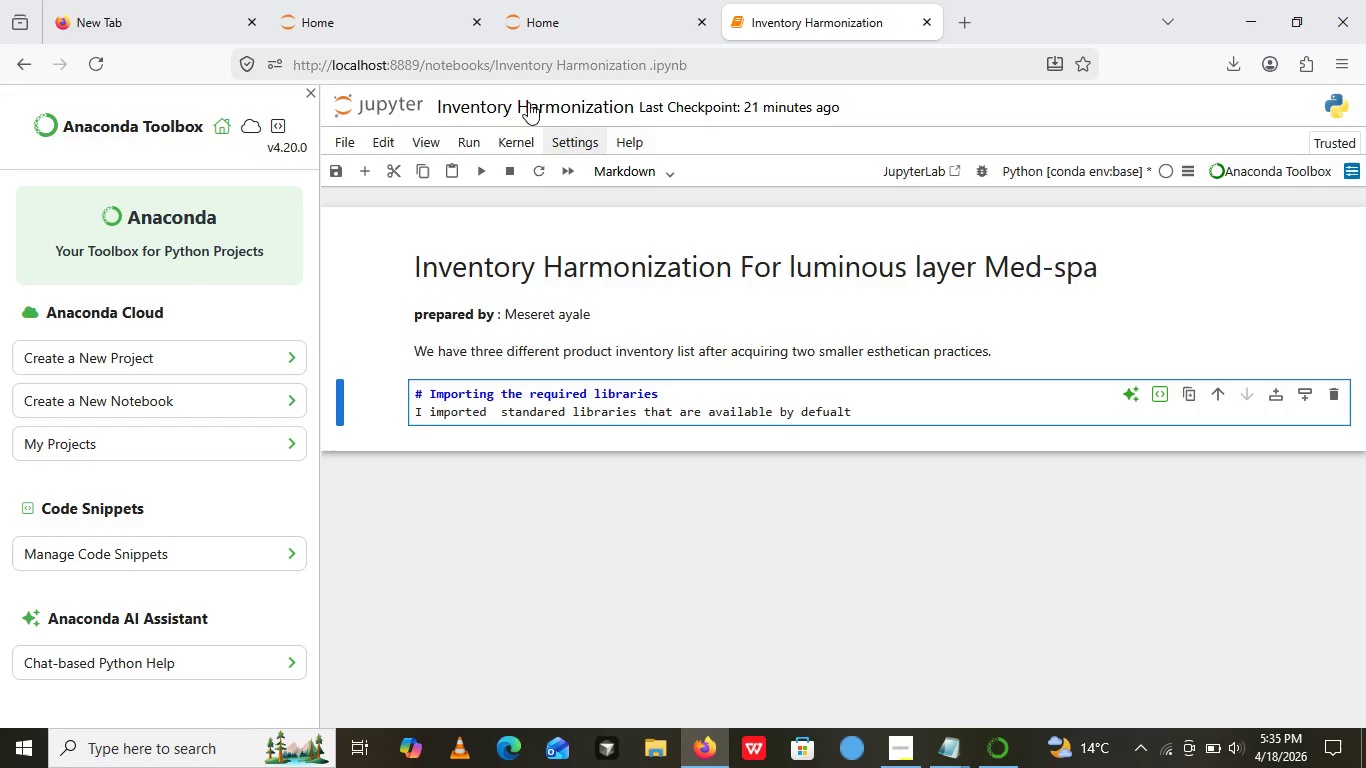 
wait(5.16)
 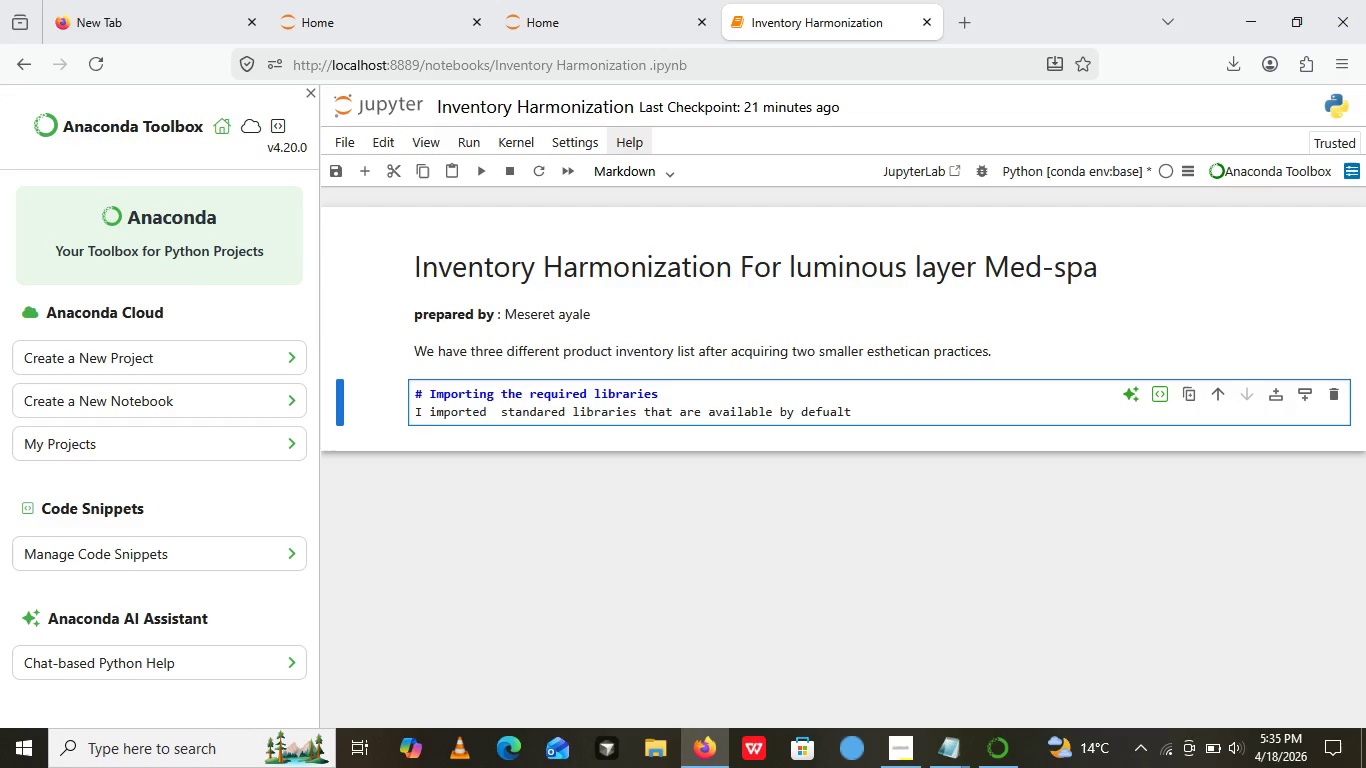 
left_click([489, 179])
 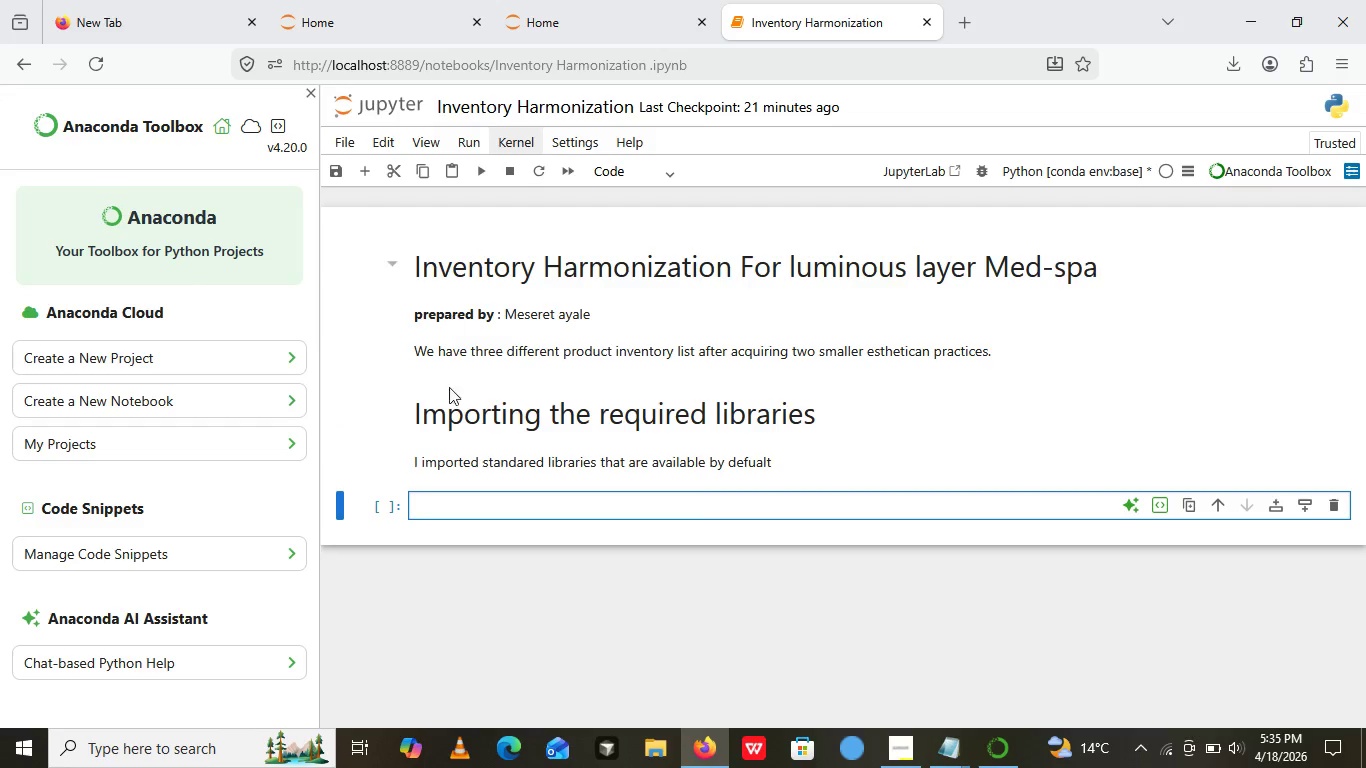 
left_click([465, 501])
 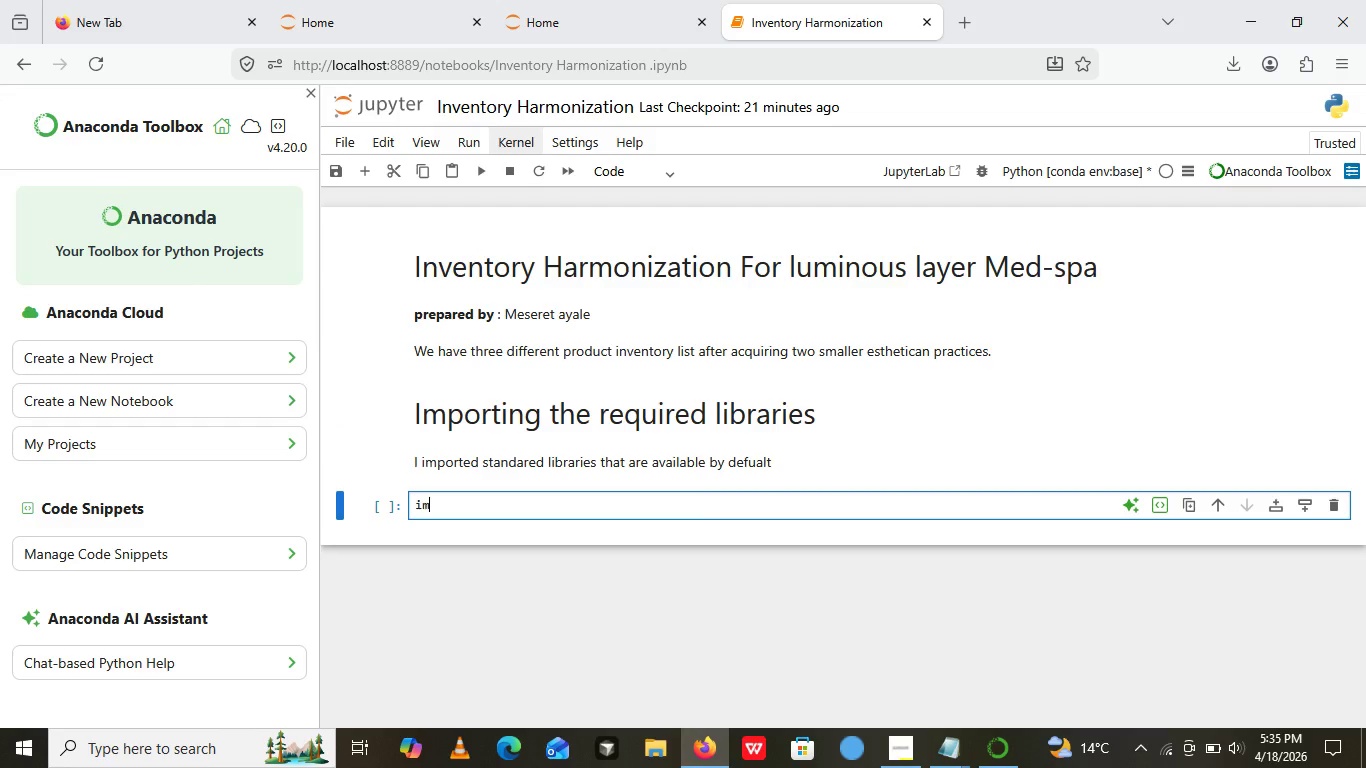 
type(import pandas s pd )
 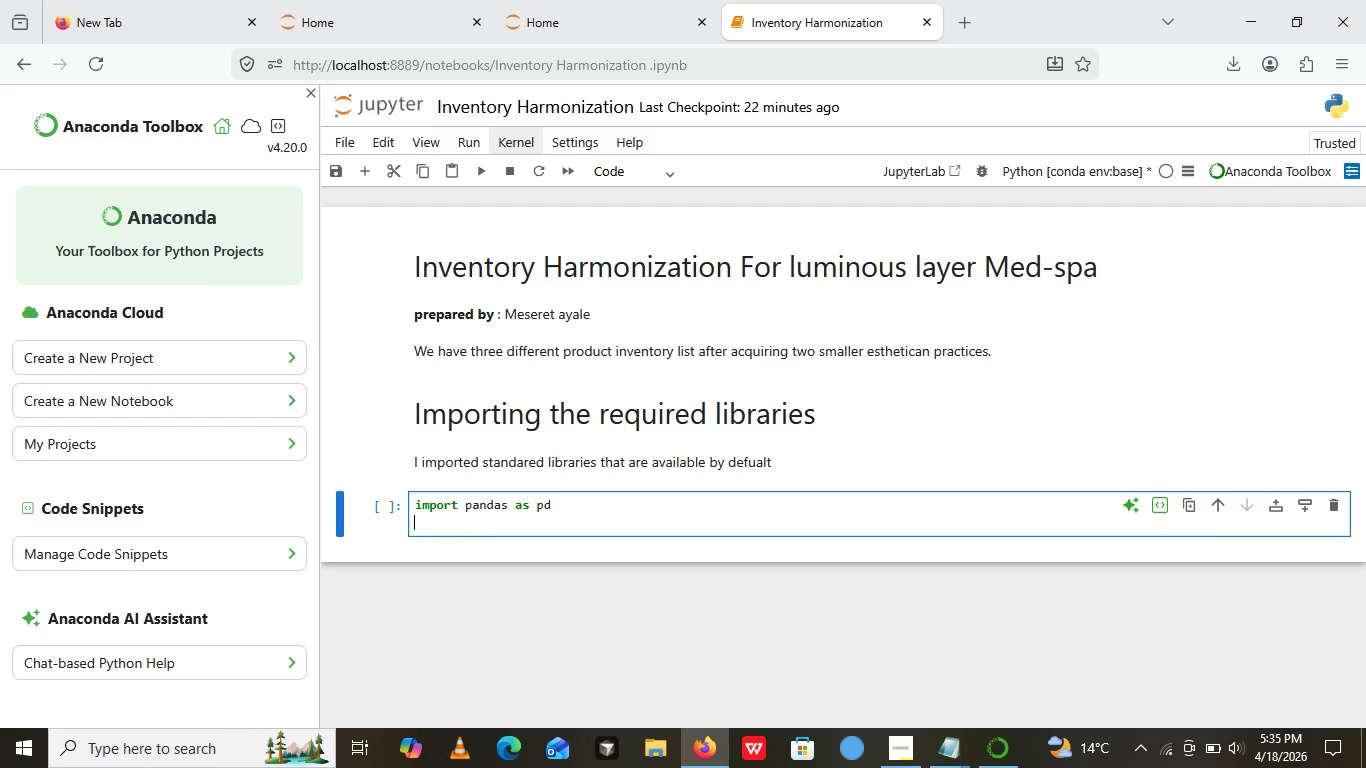 
key(Enter)
 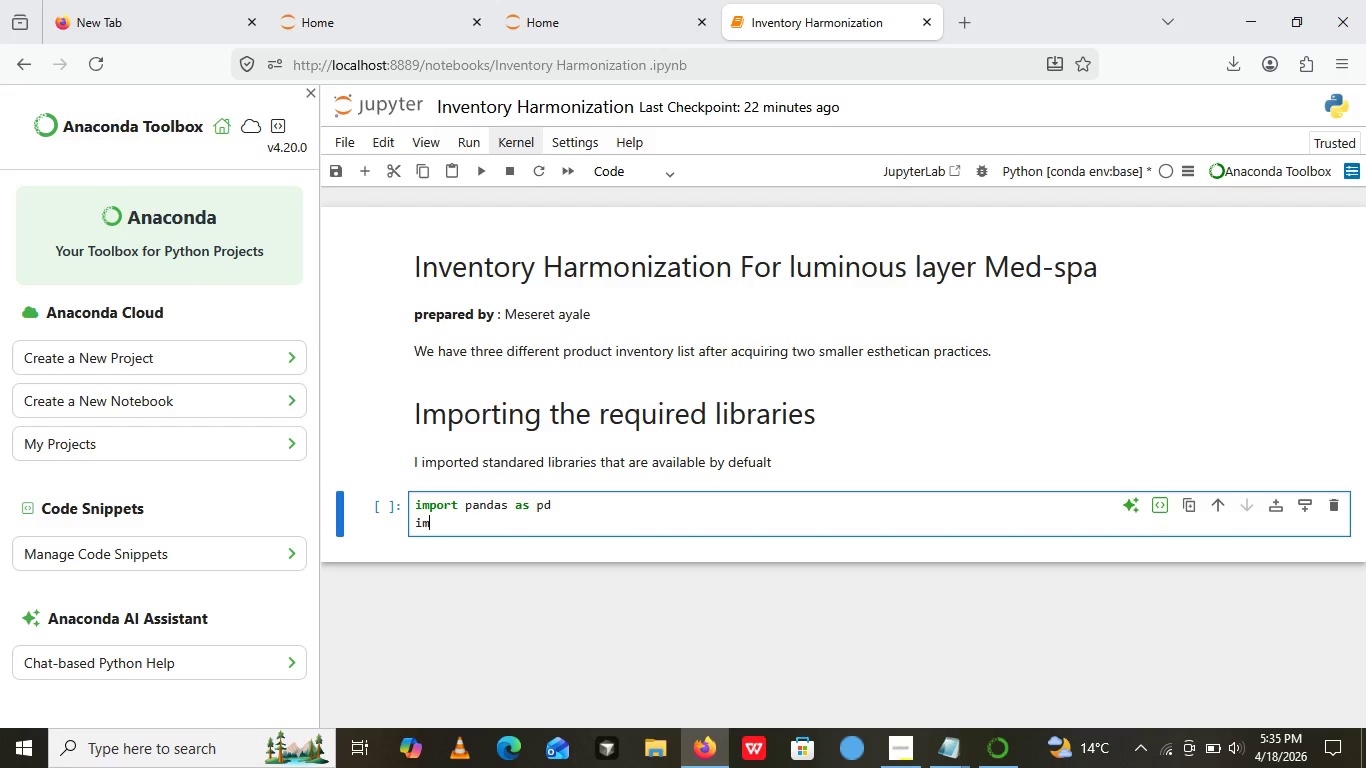 
type(impoet)
key(Backspace)
key(Backspace)
type(rt nump as np)
 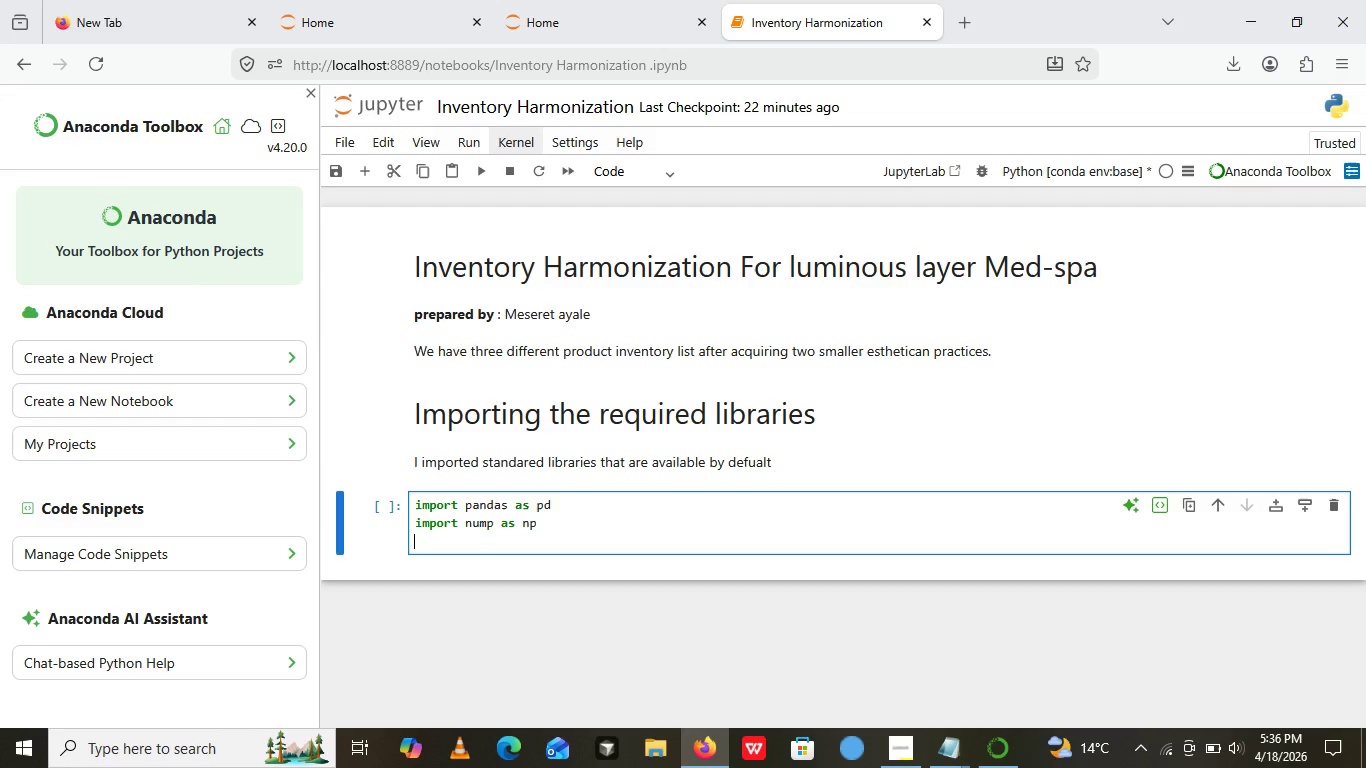 
key(Enter)
 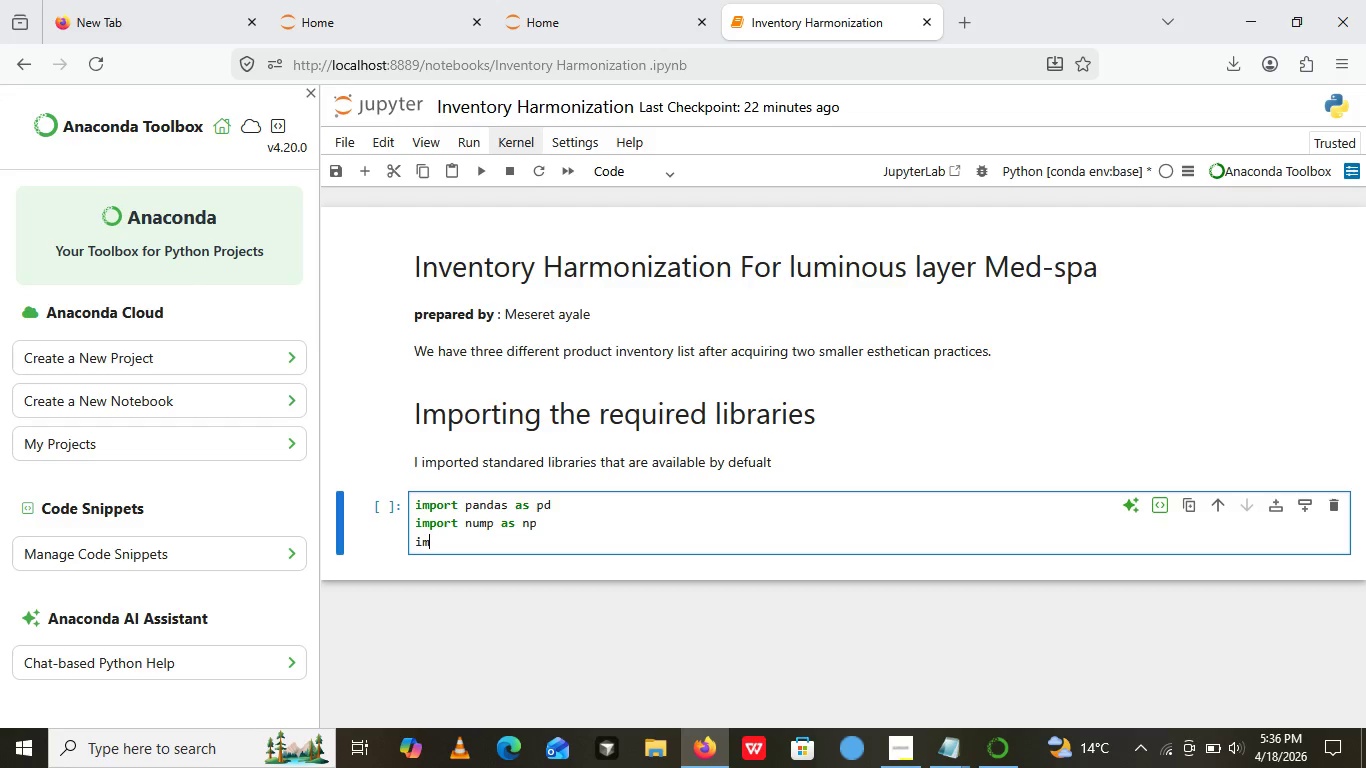 
type(import re )
 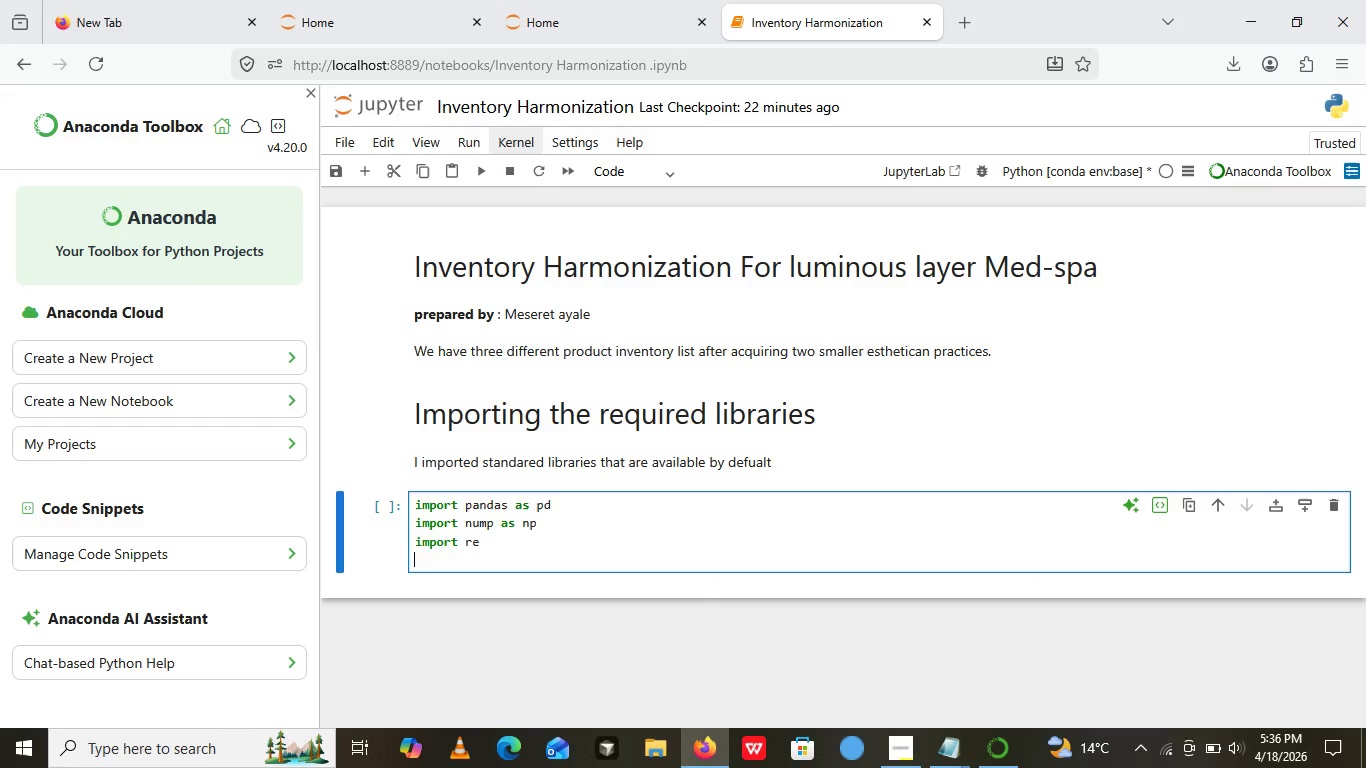 
key(Enter)
 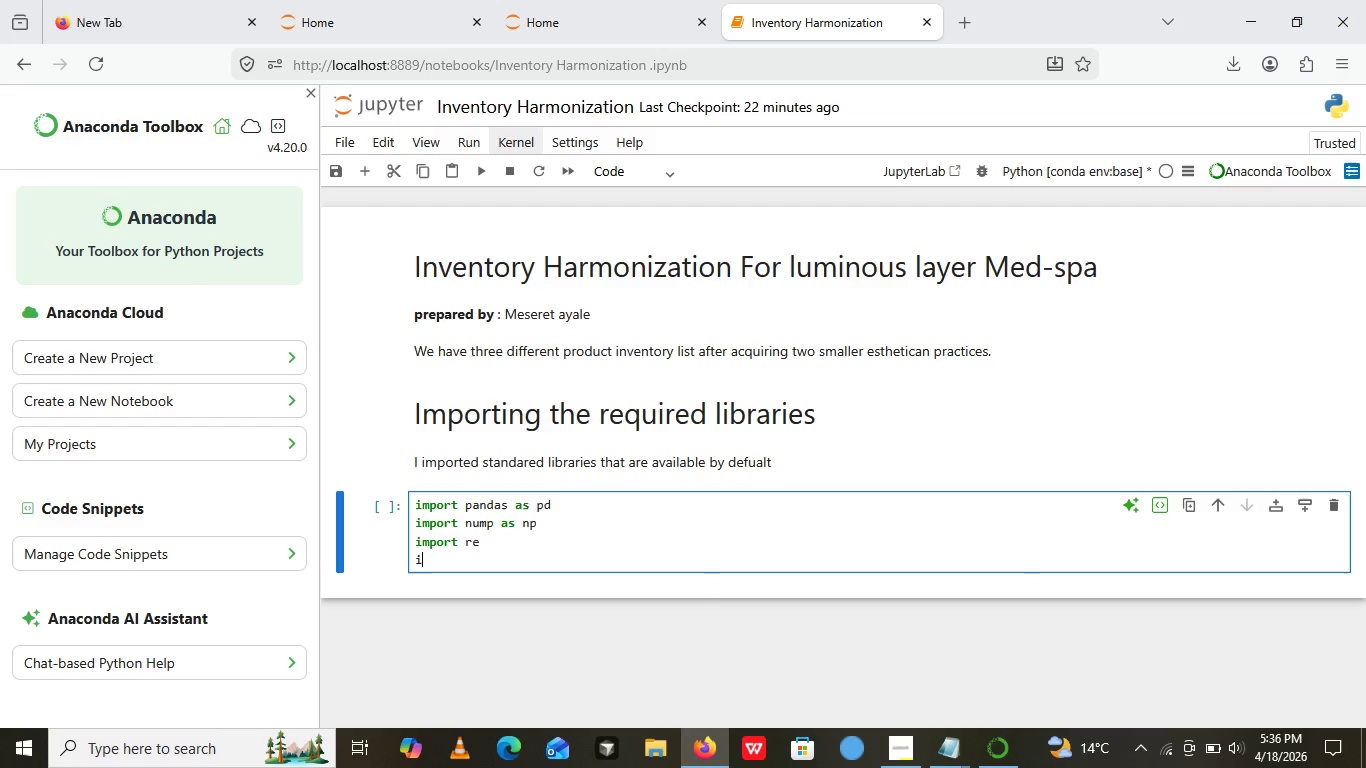 
type(import seaborn as sns )
 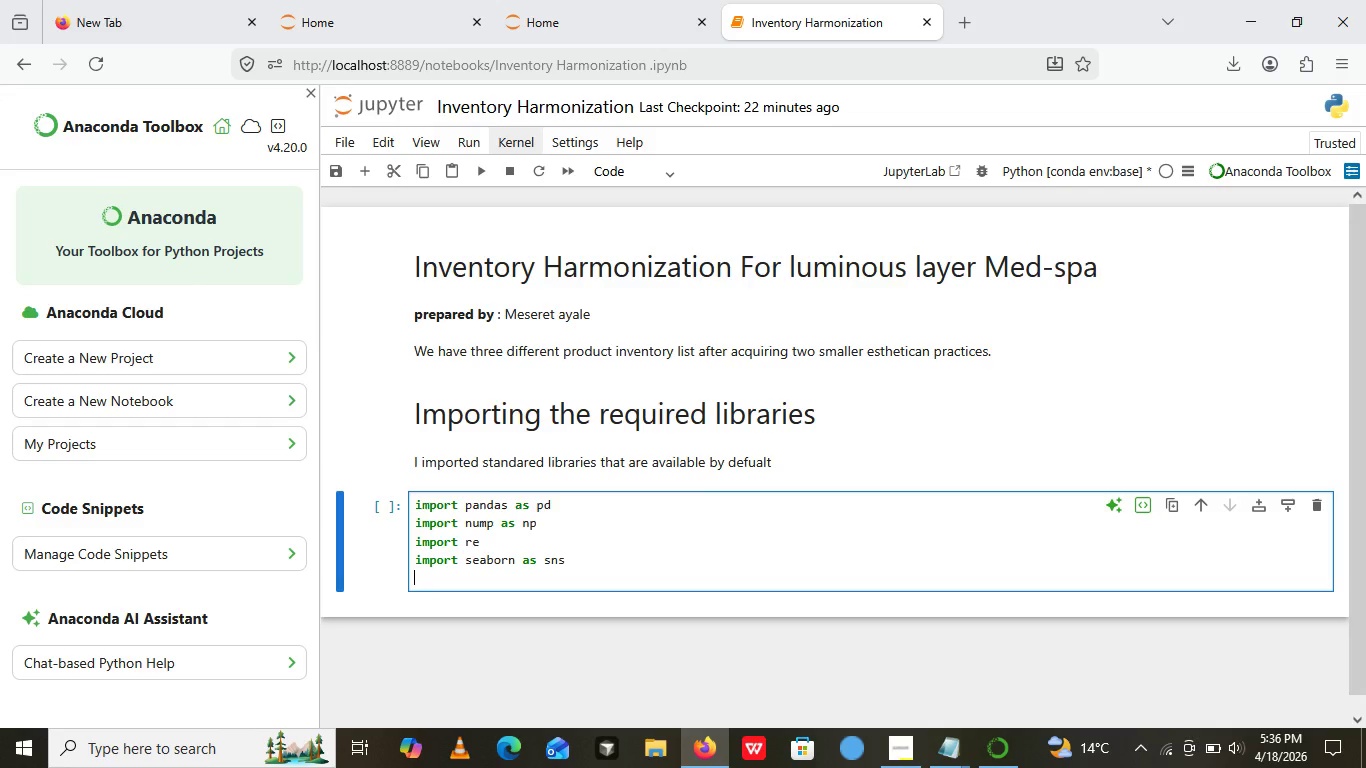 
key(Enter)
 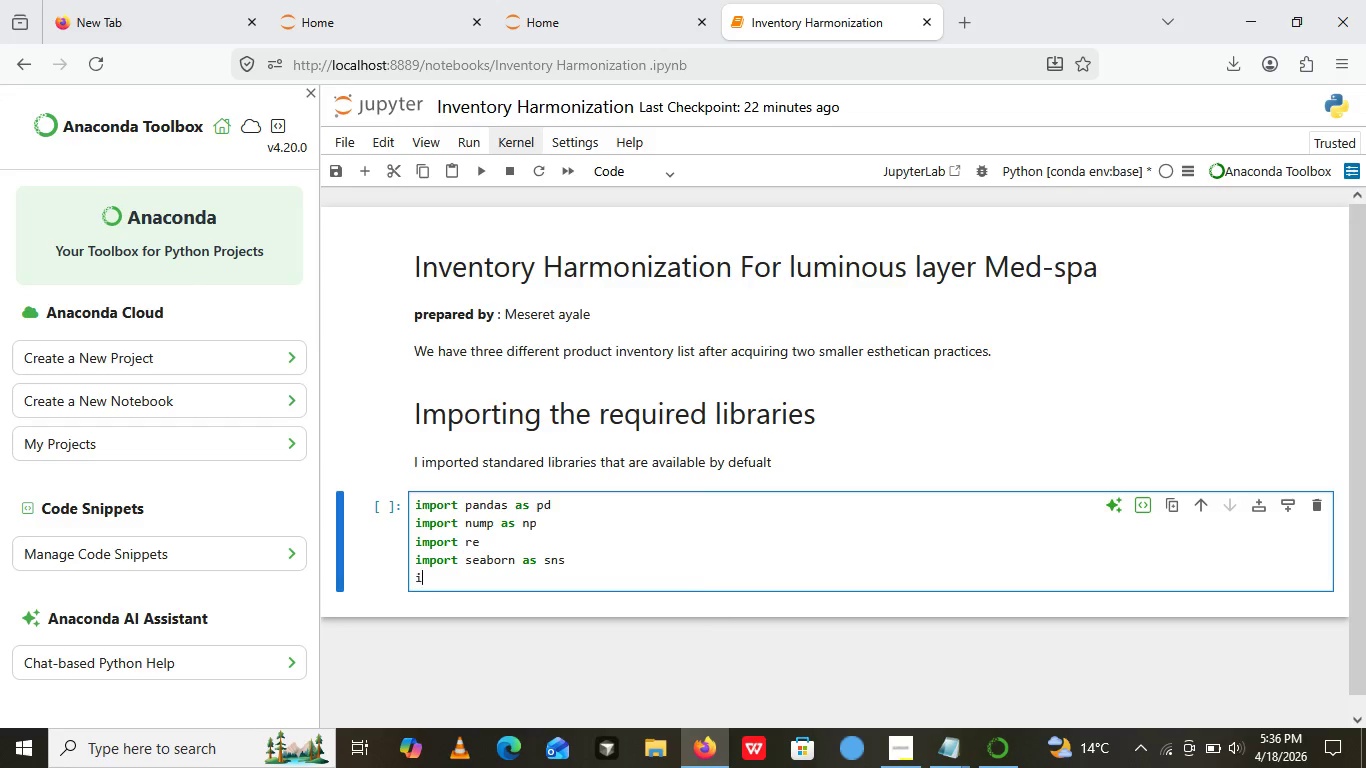 
type(import matplotlib)
 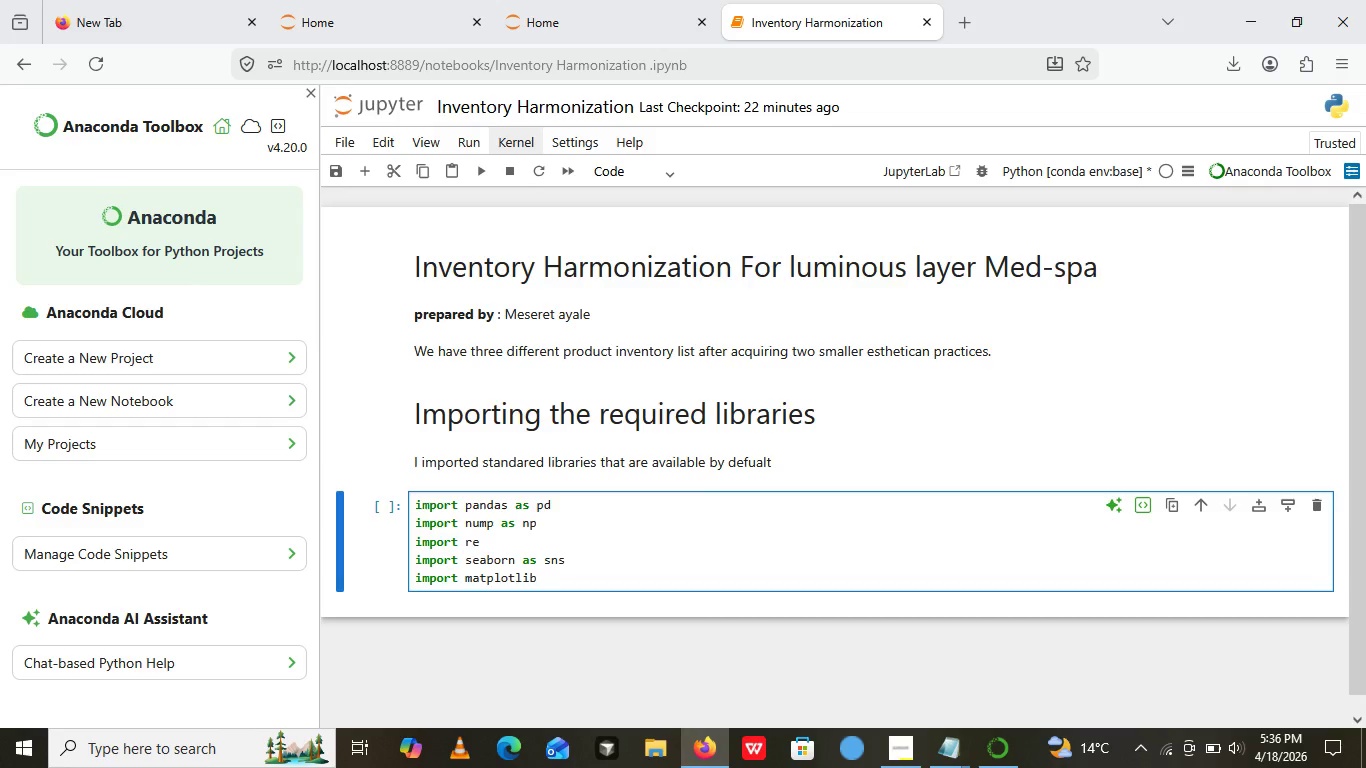 
type(.pyplot as plot)
 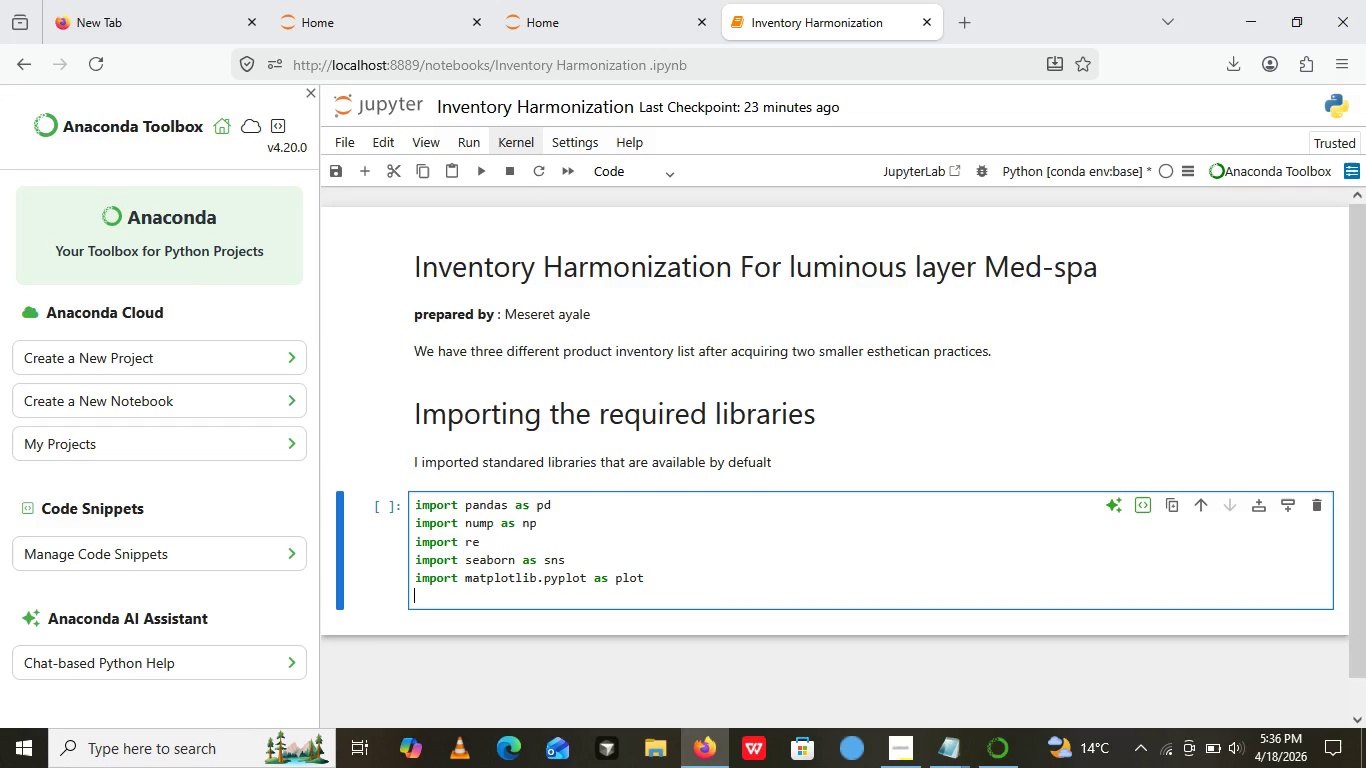 
key(Enter)
 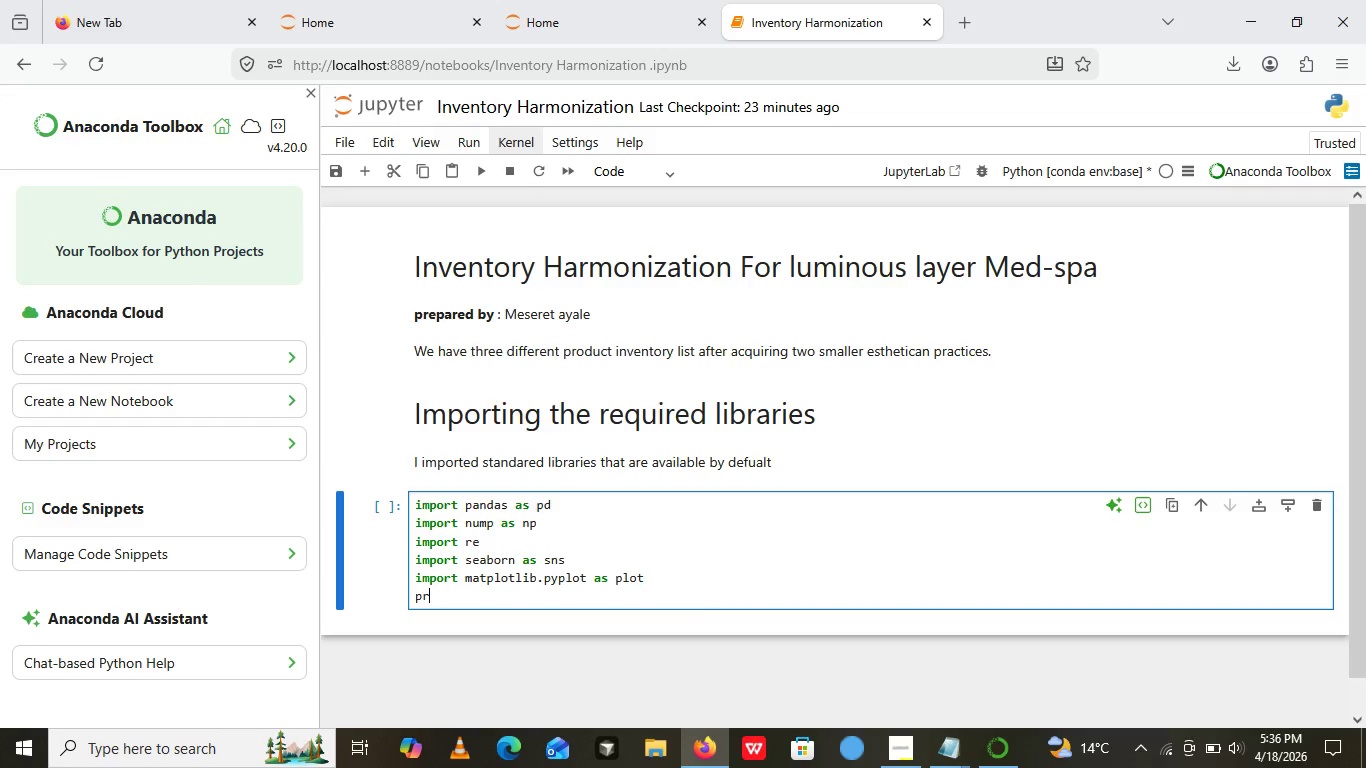 
type(print)
 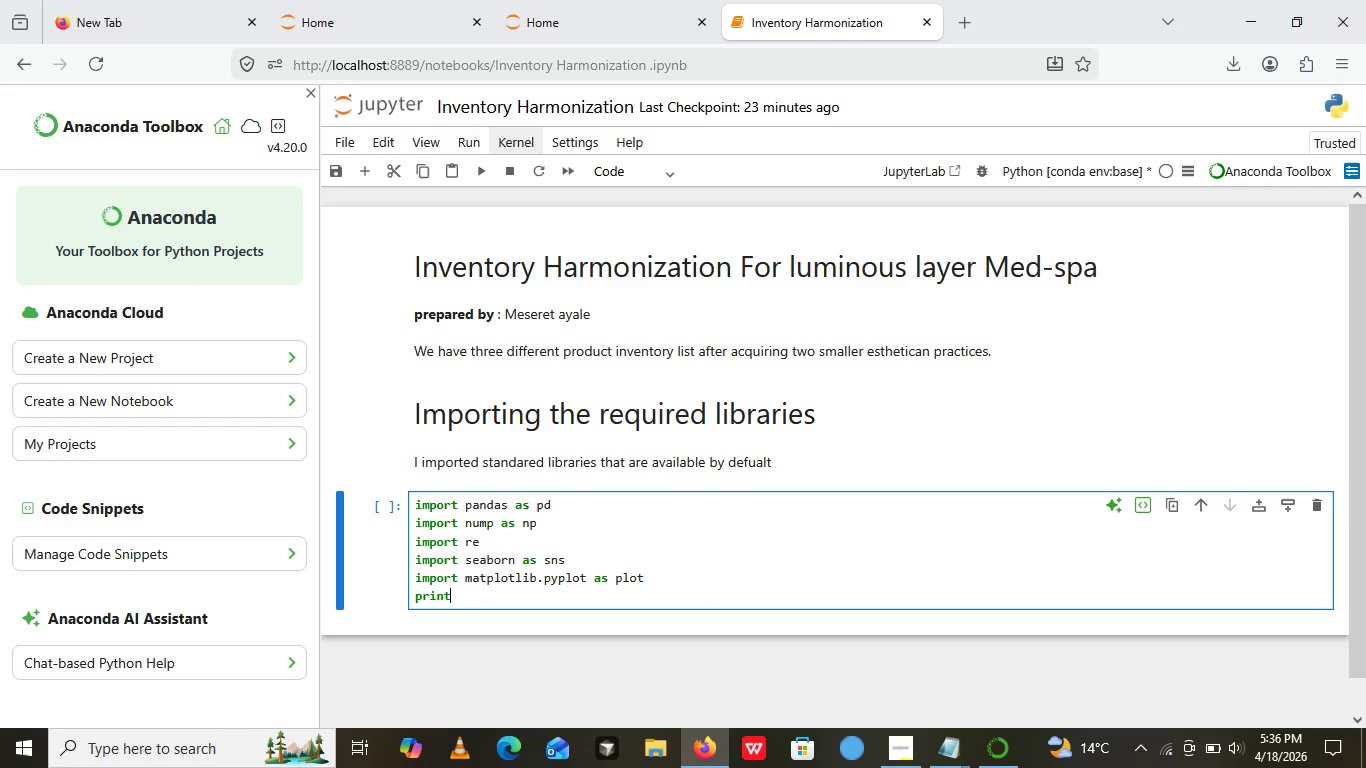 
type(())
 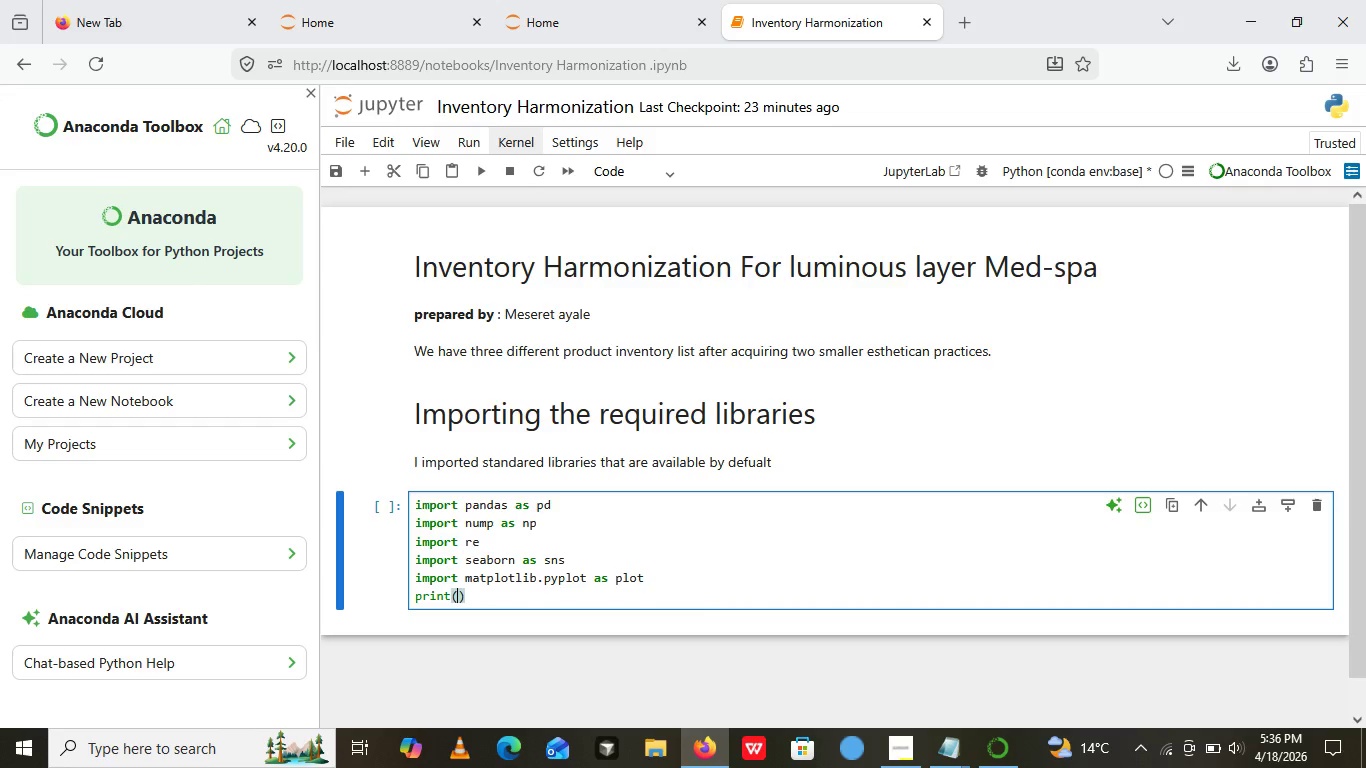 
key(ArrowLeft)
 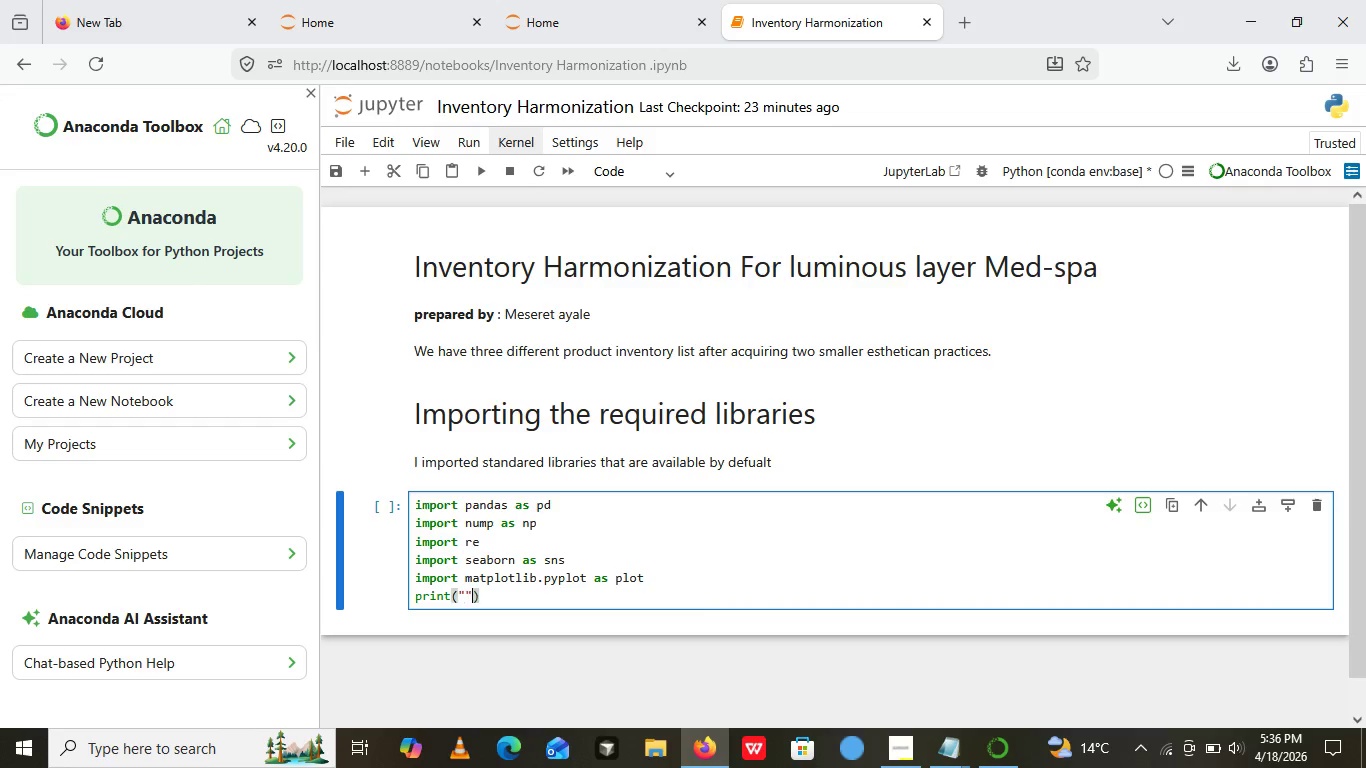 
key(Shift+Quote)
 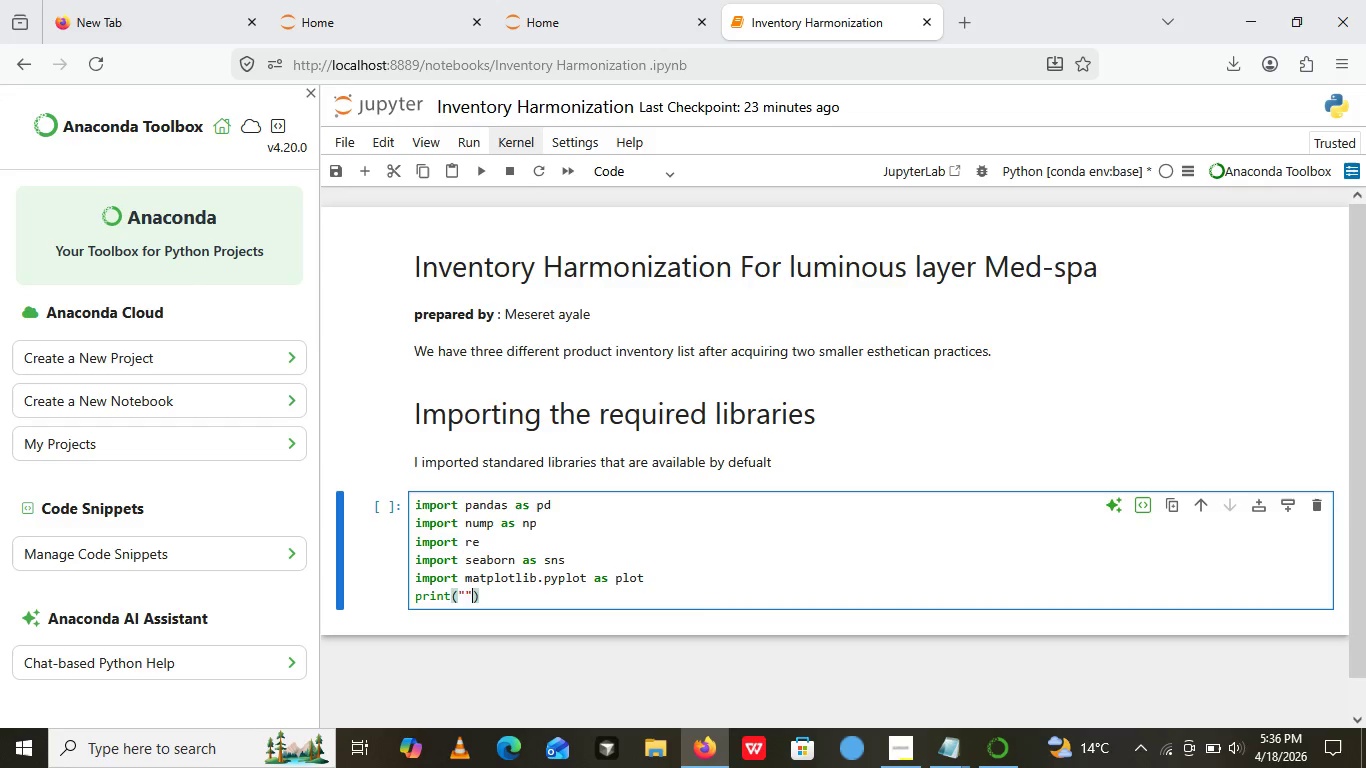 
key(Shift+Quote)
 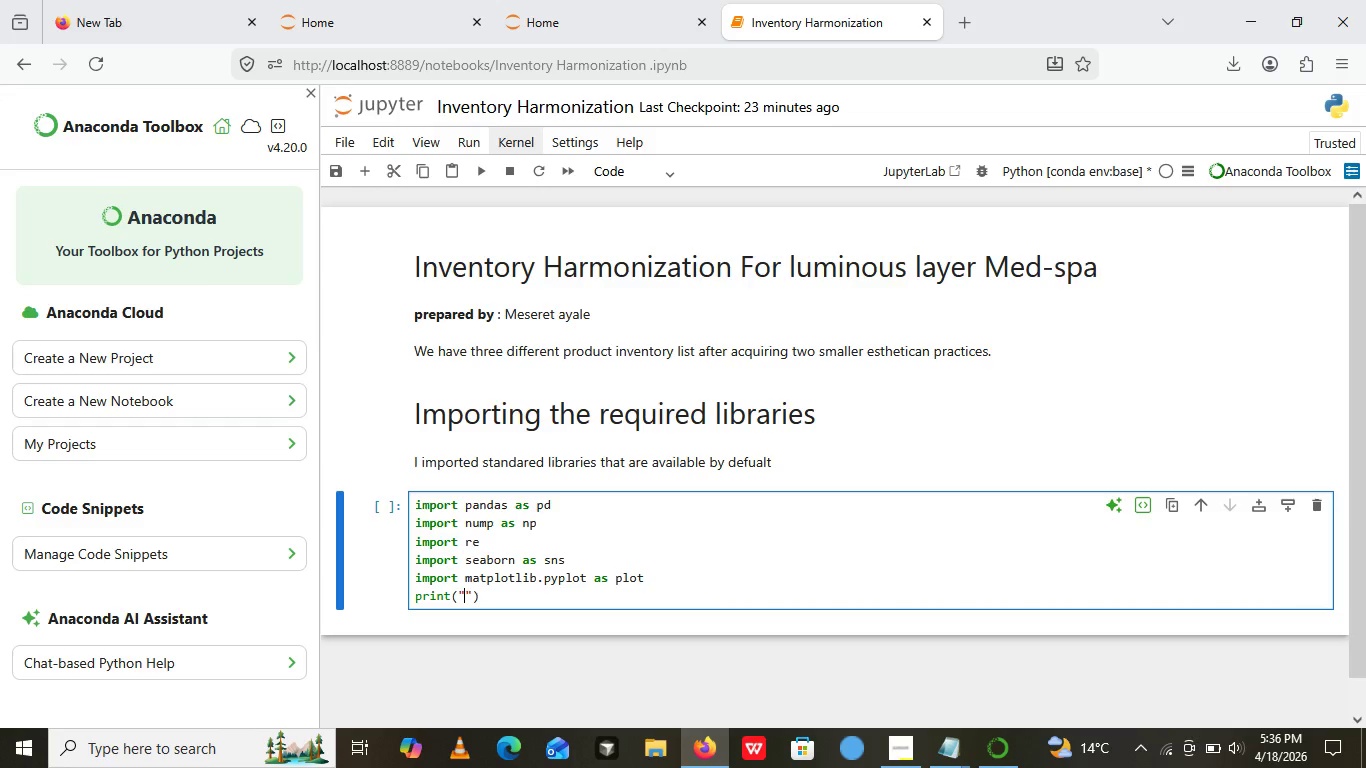 
key(ArrowLeft)
 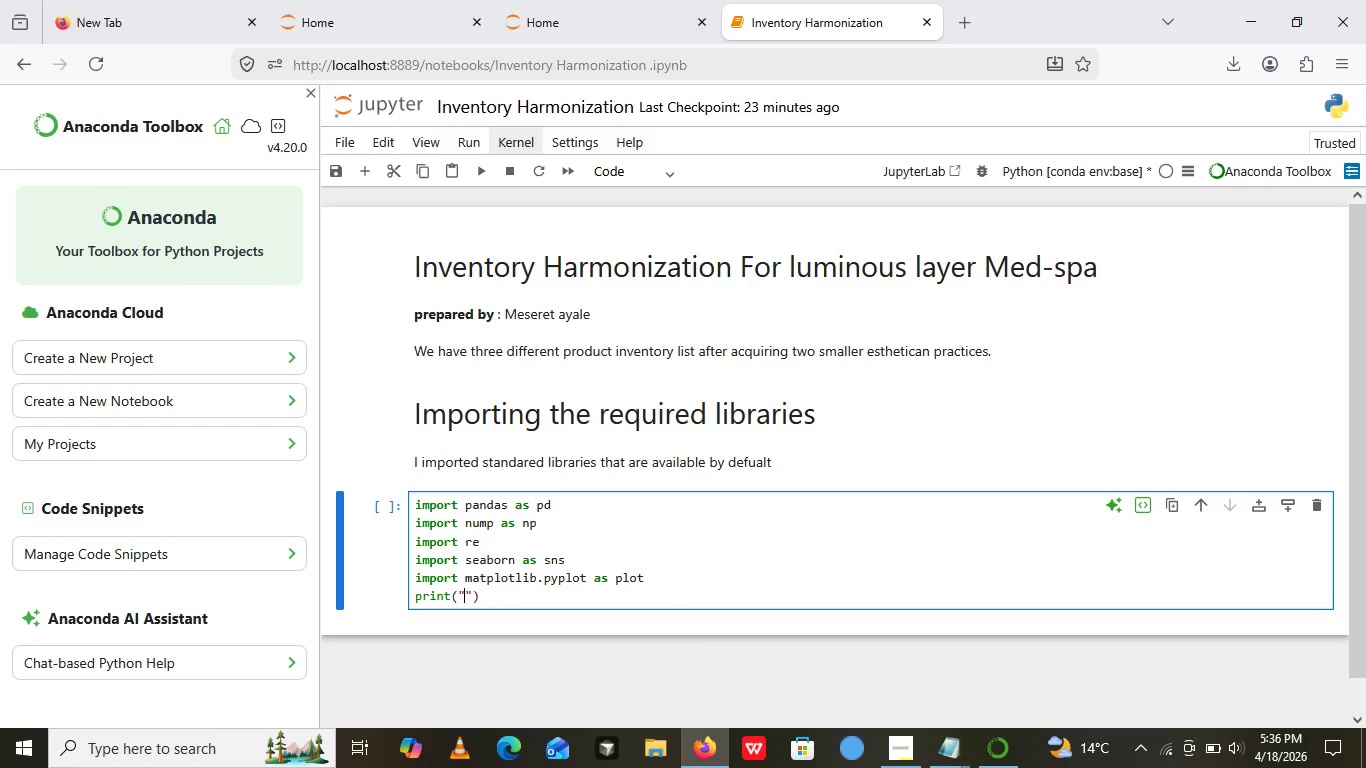 
type(Libraries imported suc)
 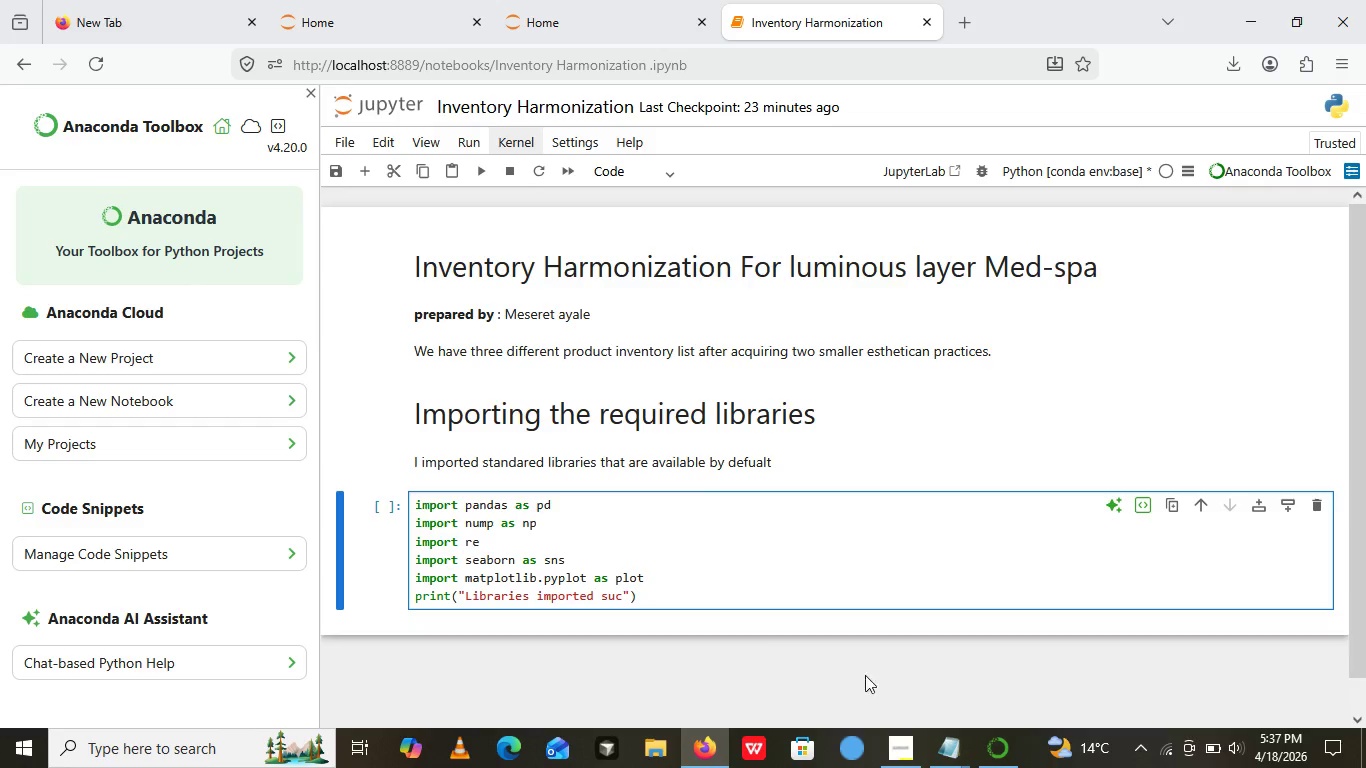 
left_click([893, 732])